 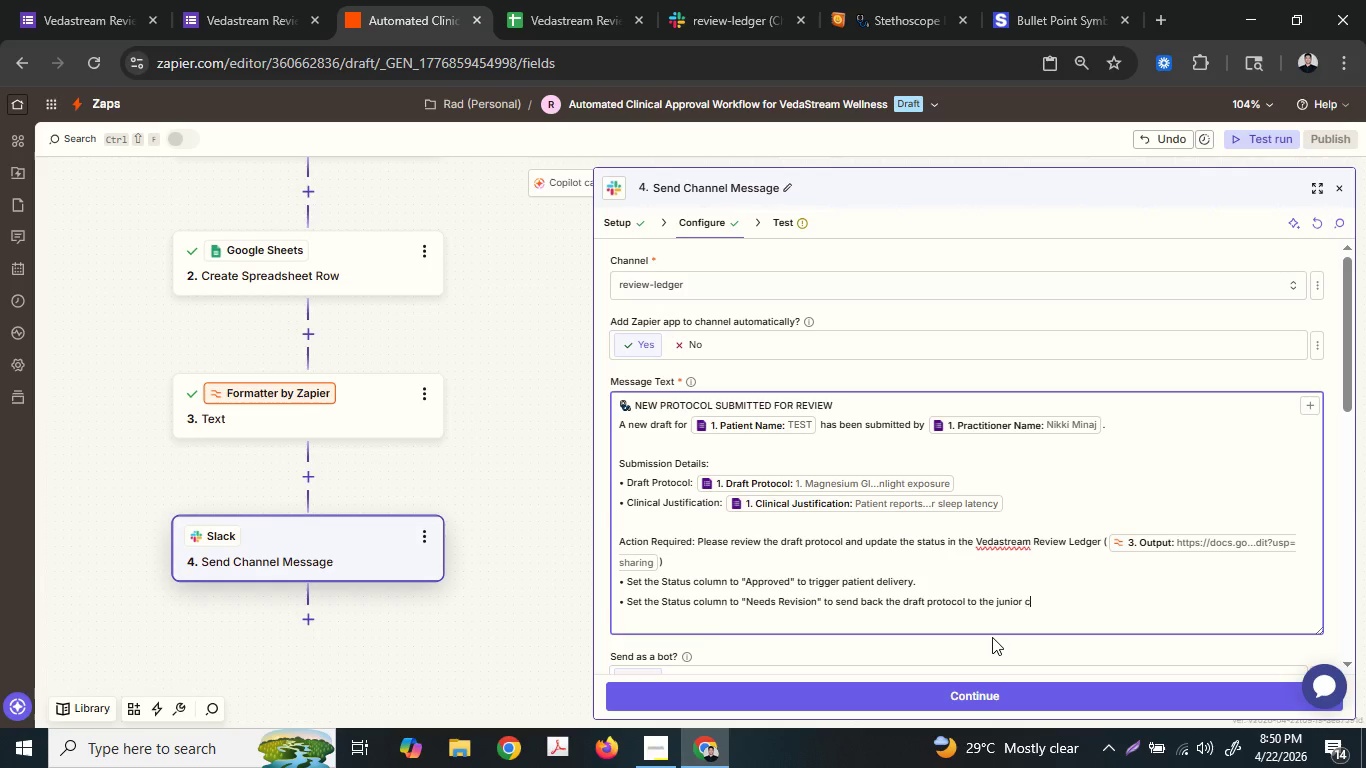 
type(oach.)
 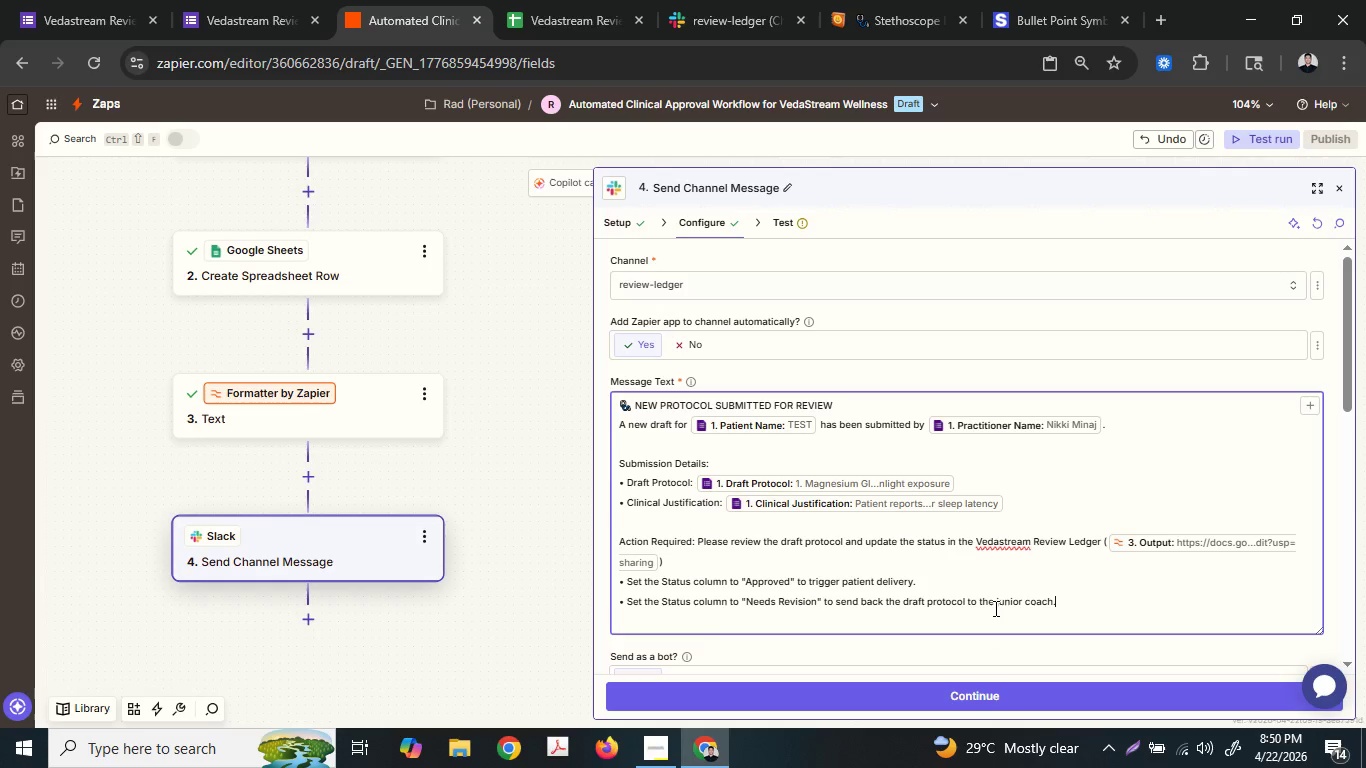 
key(Enter)
 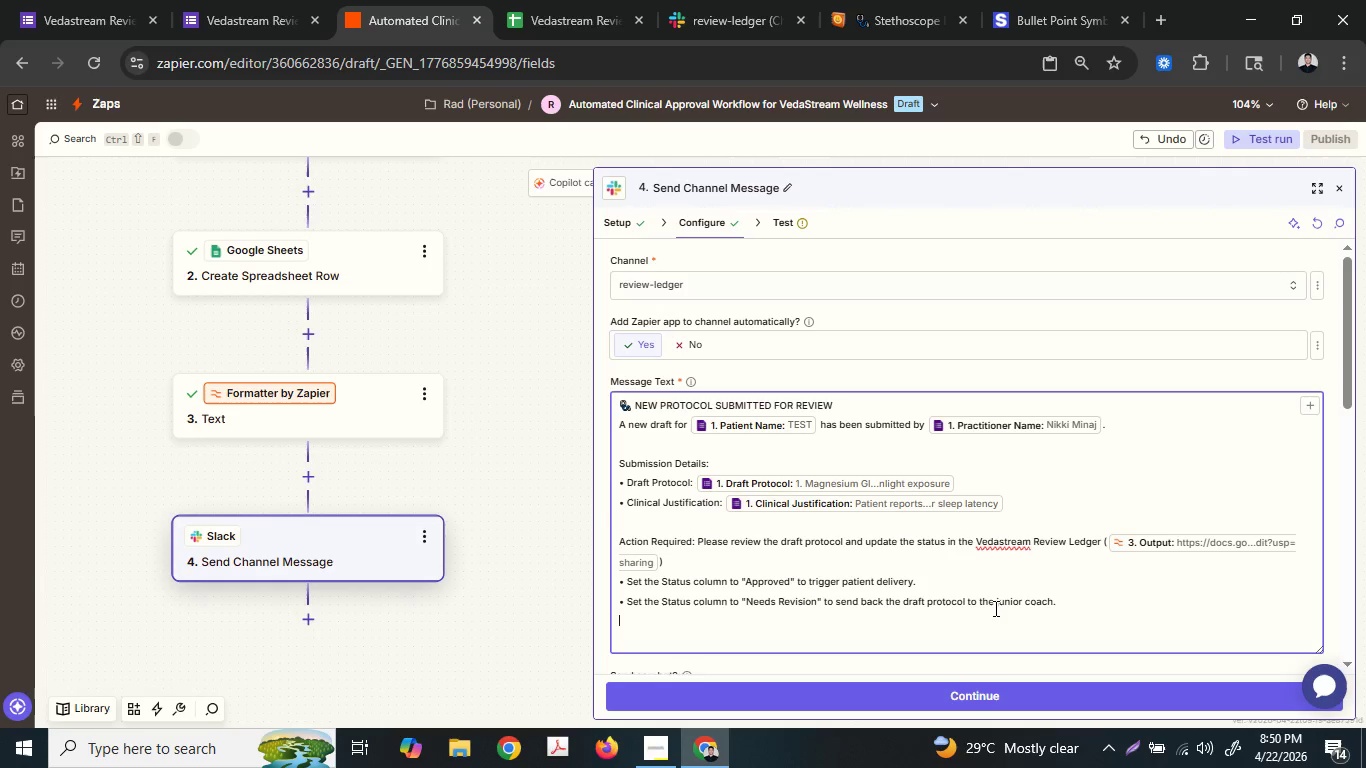 
key(Enter)
 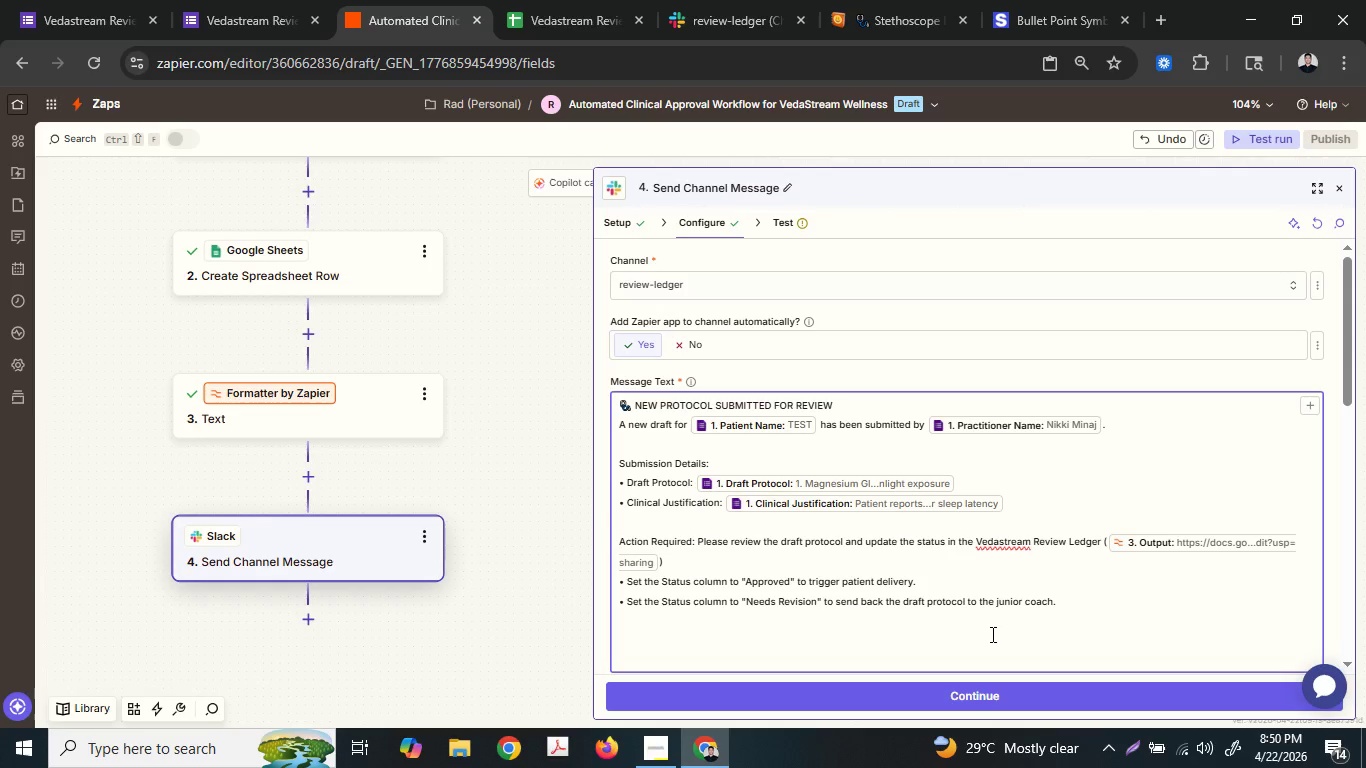 
wait(6.44)
 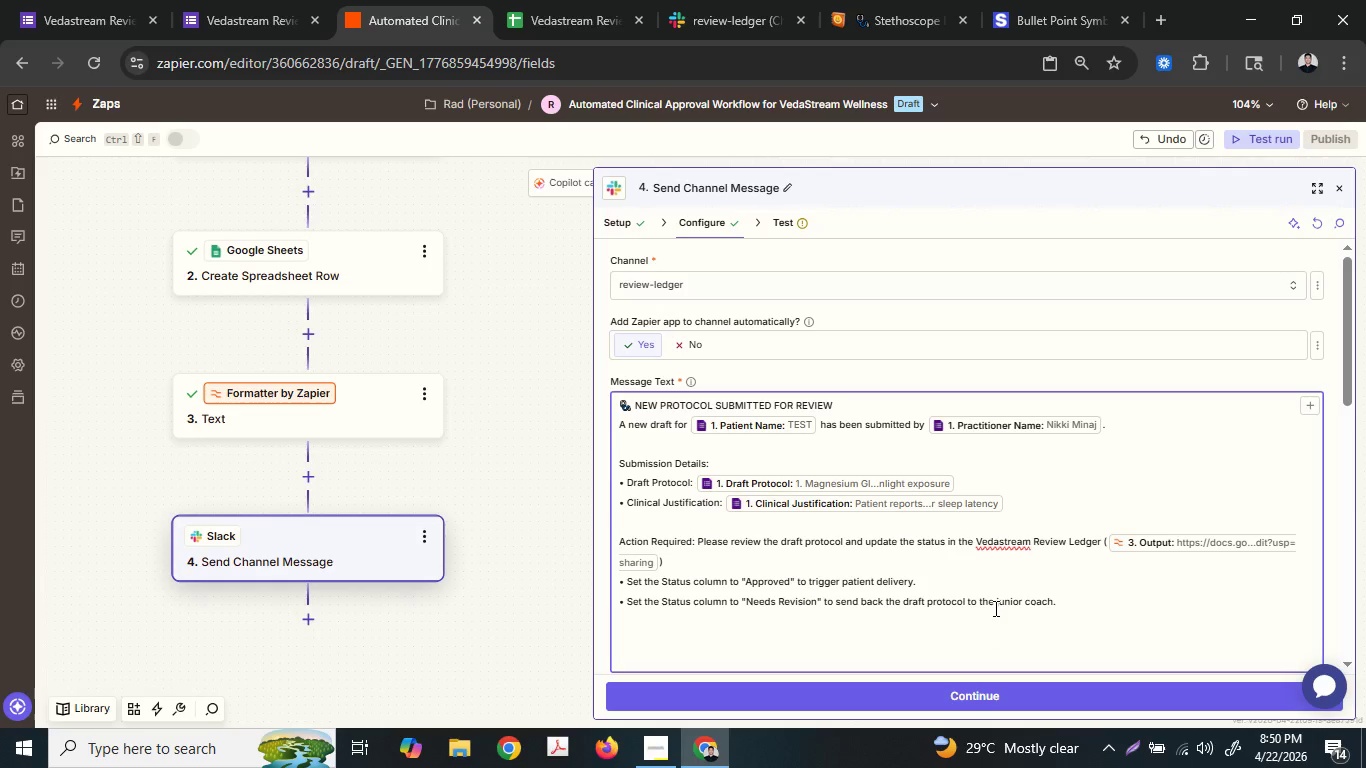 
key(Backspace)
 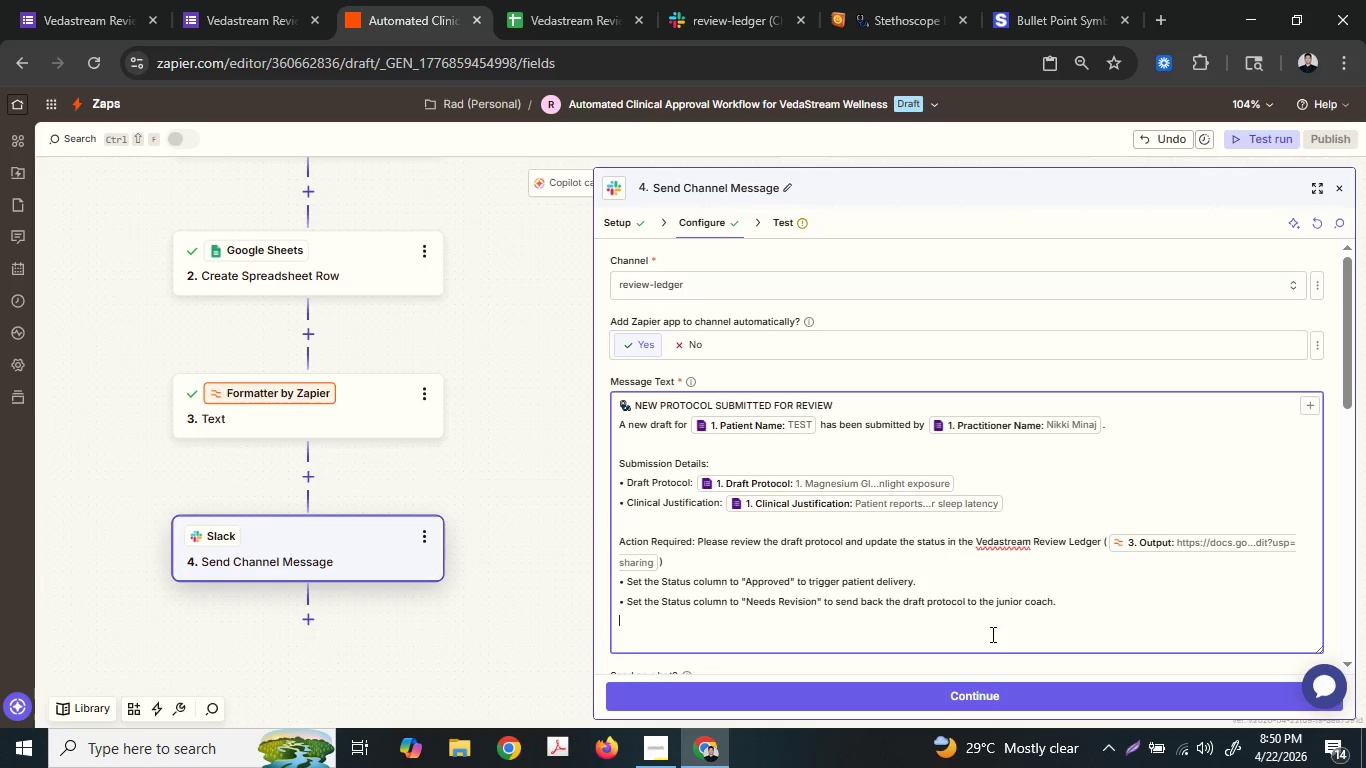 
key(Backspace)
 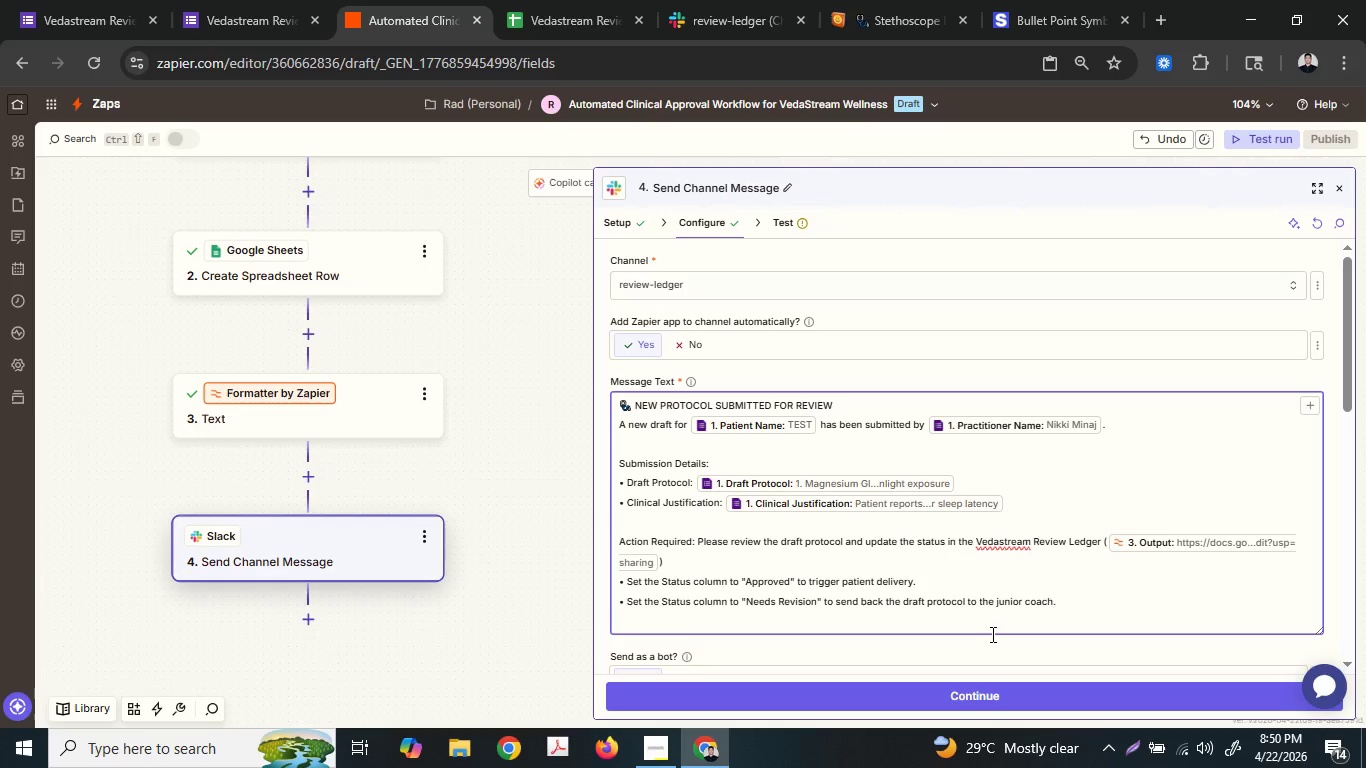 
key(Delete)
 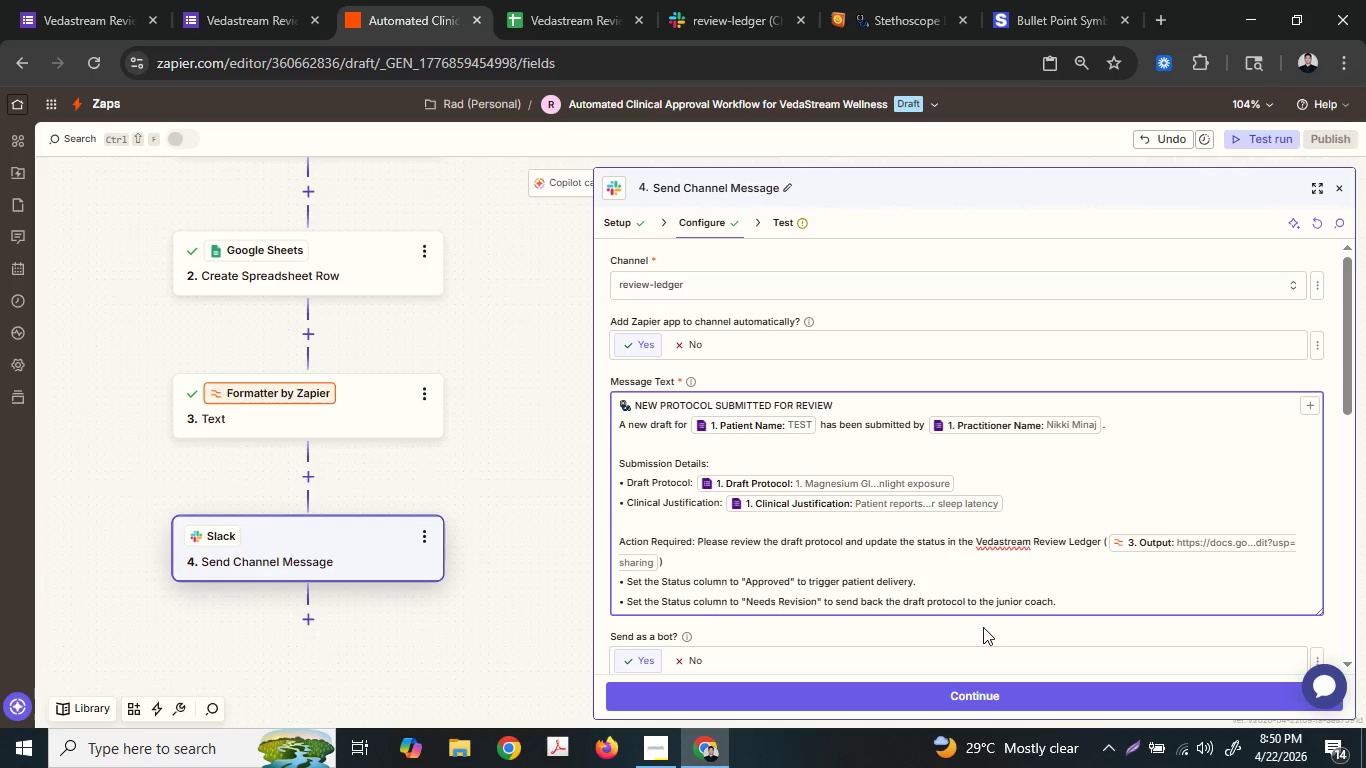 
wait(9.33)
 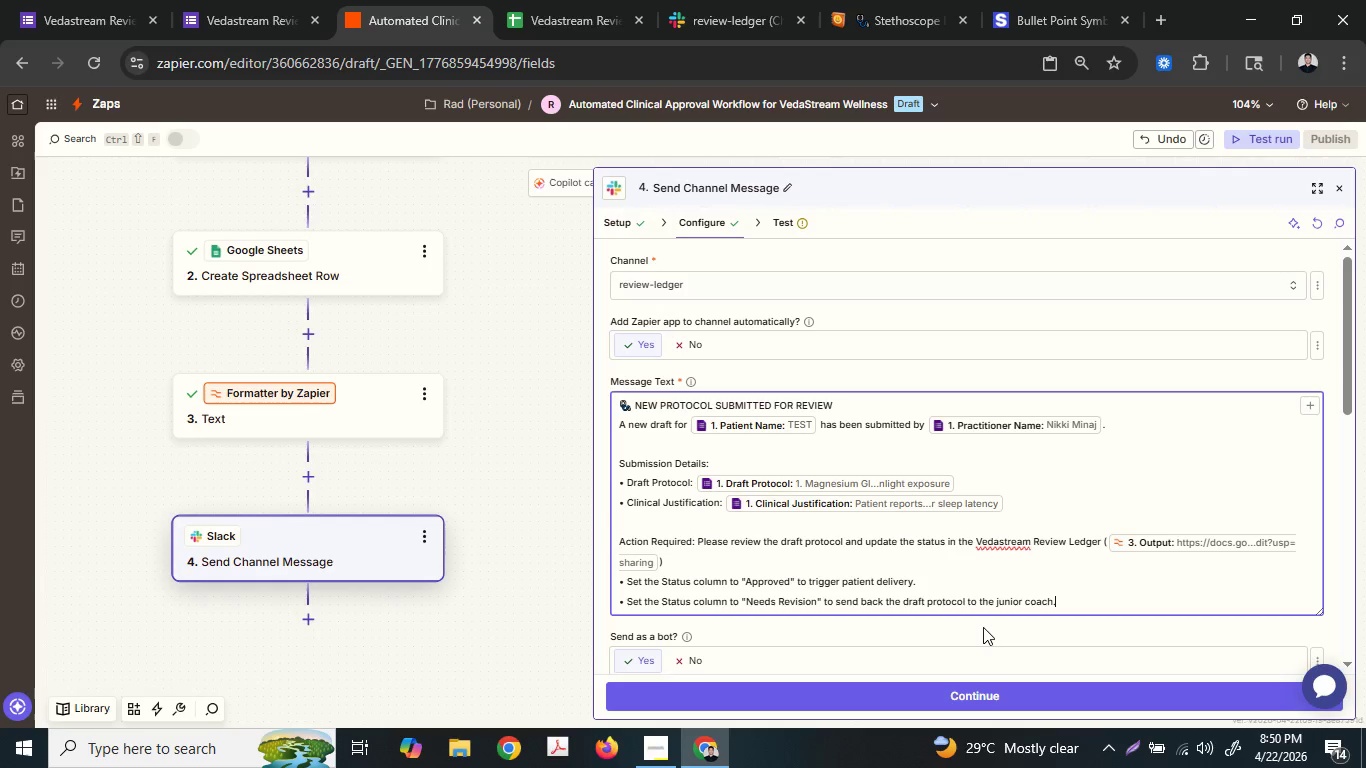 
key(Shift+8)
 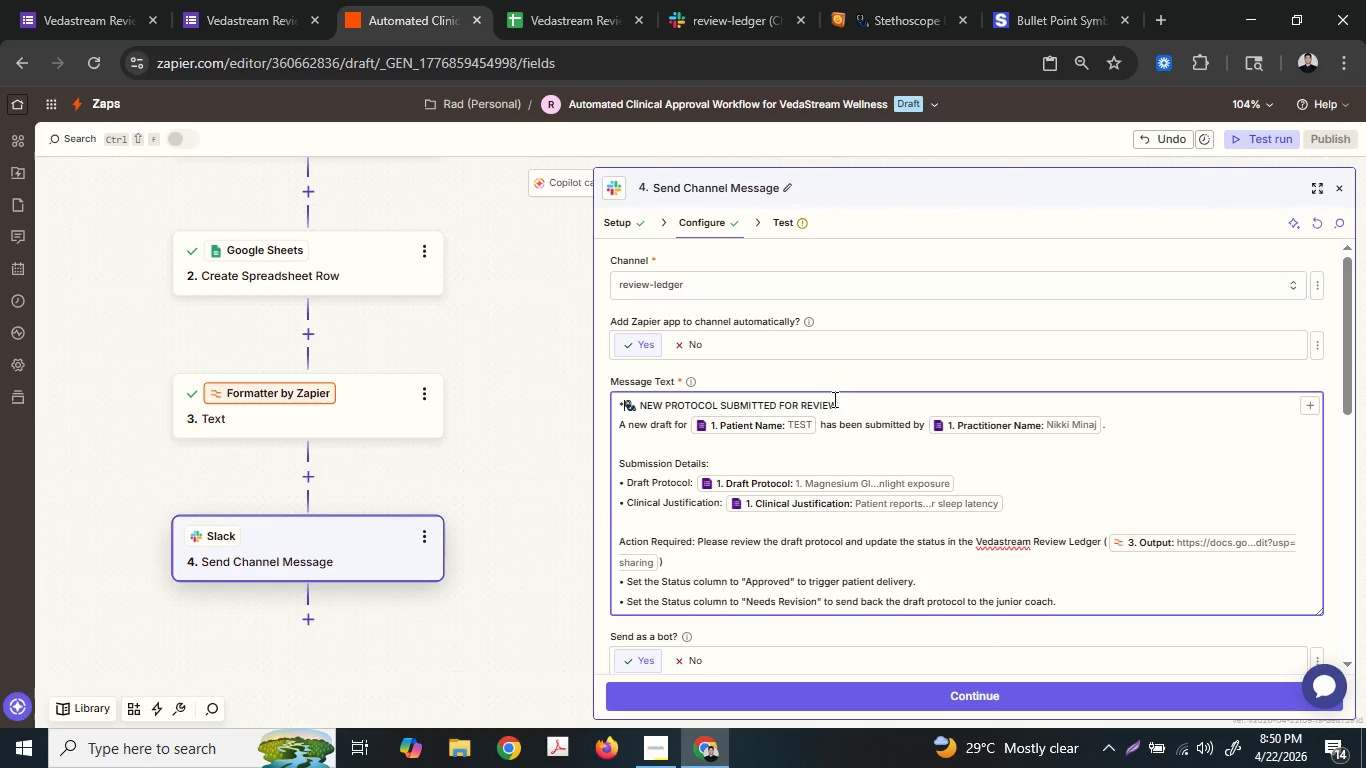 
left_click([854, 401])
 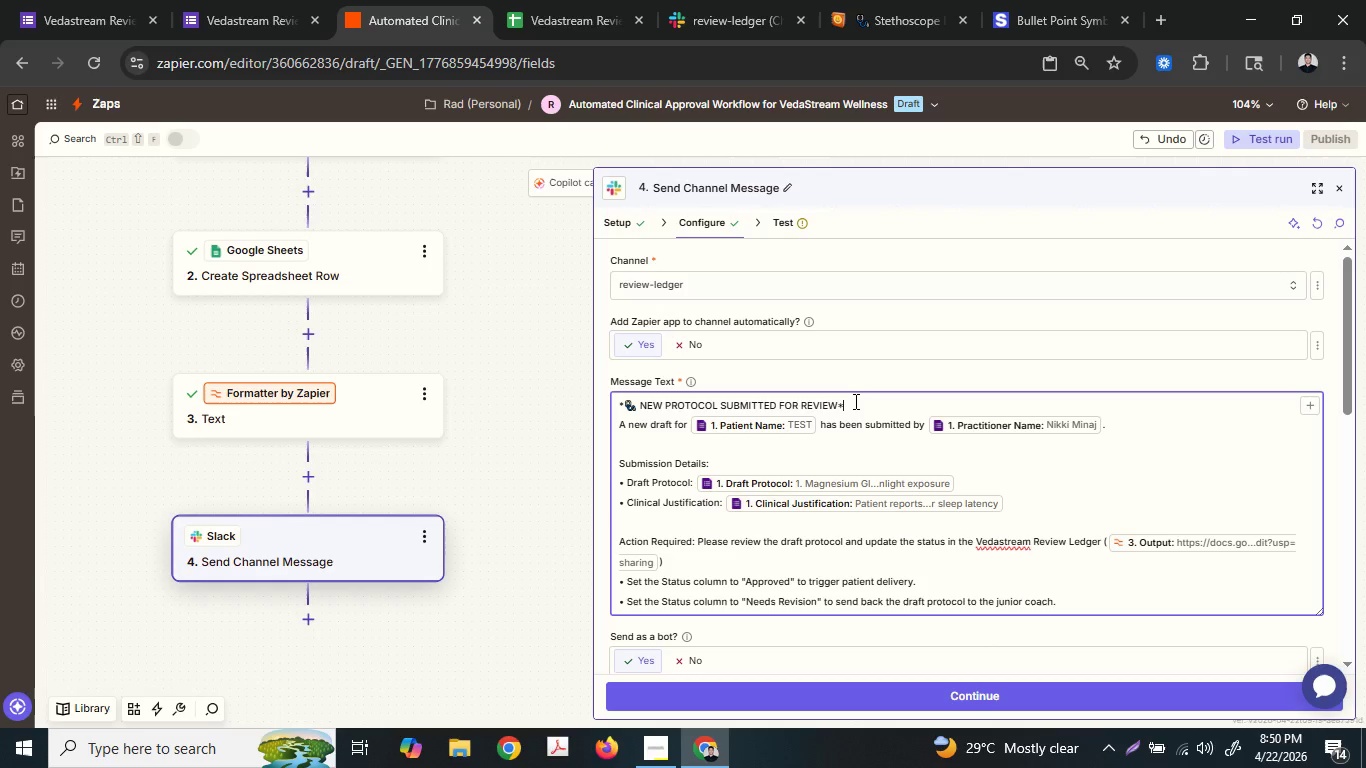 
key(Shift+ShiftLeft)
 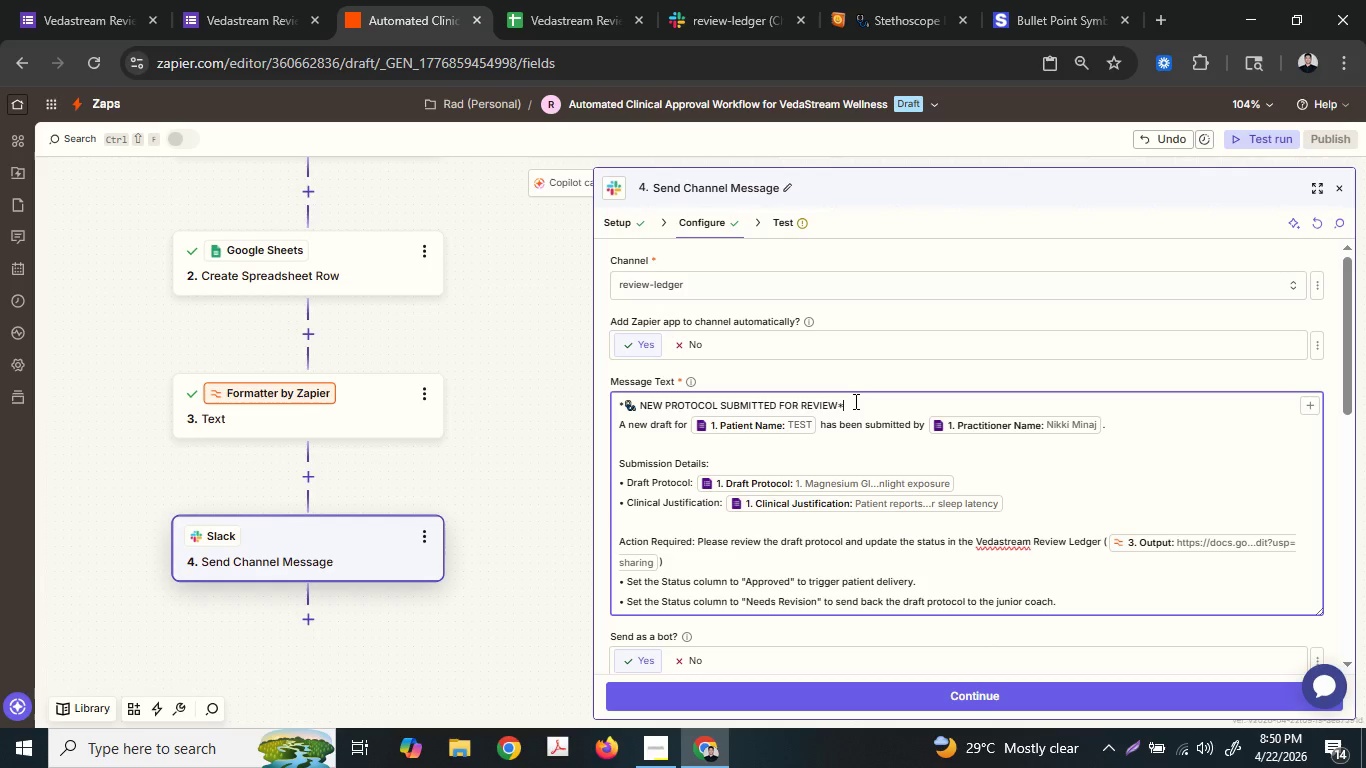 
key(Shift+8)
 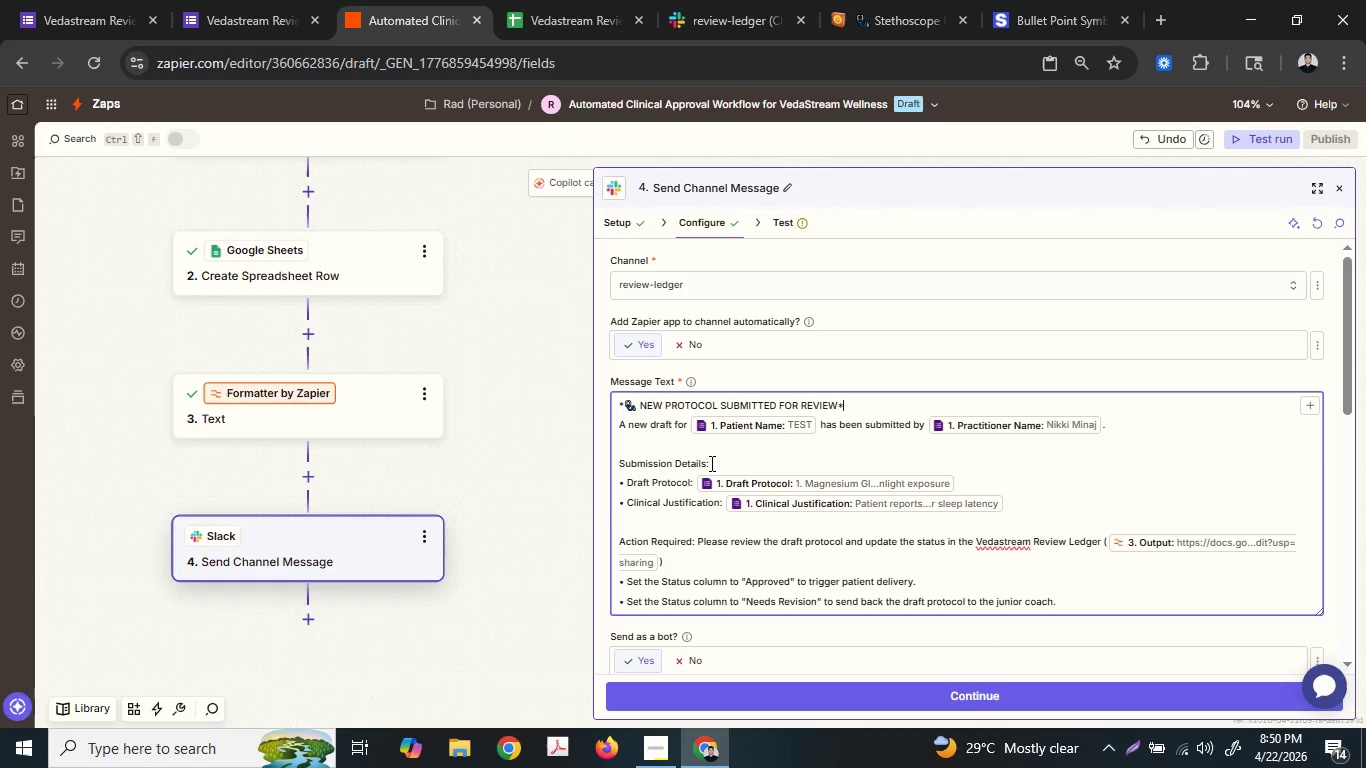 
wait(5.98)
 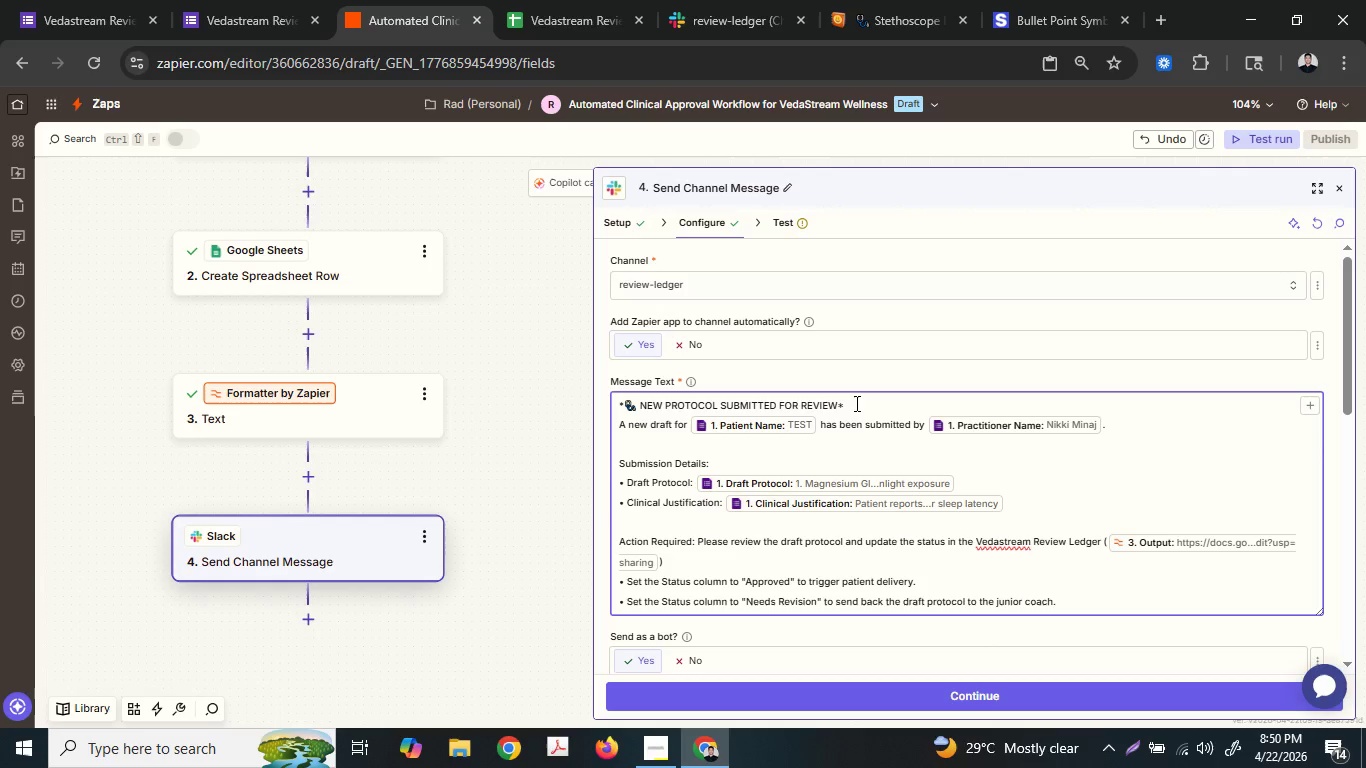 
left_click([652, 422])
 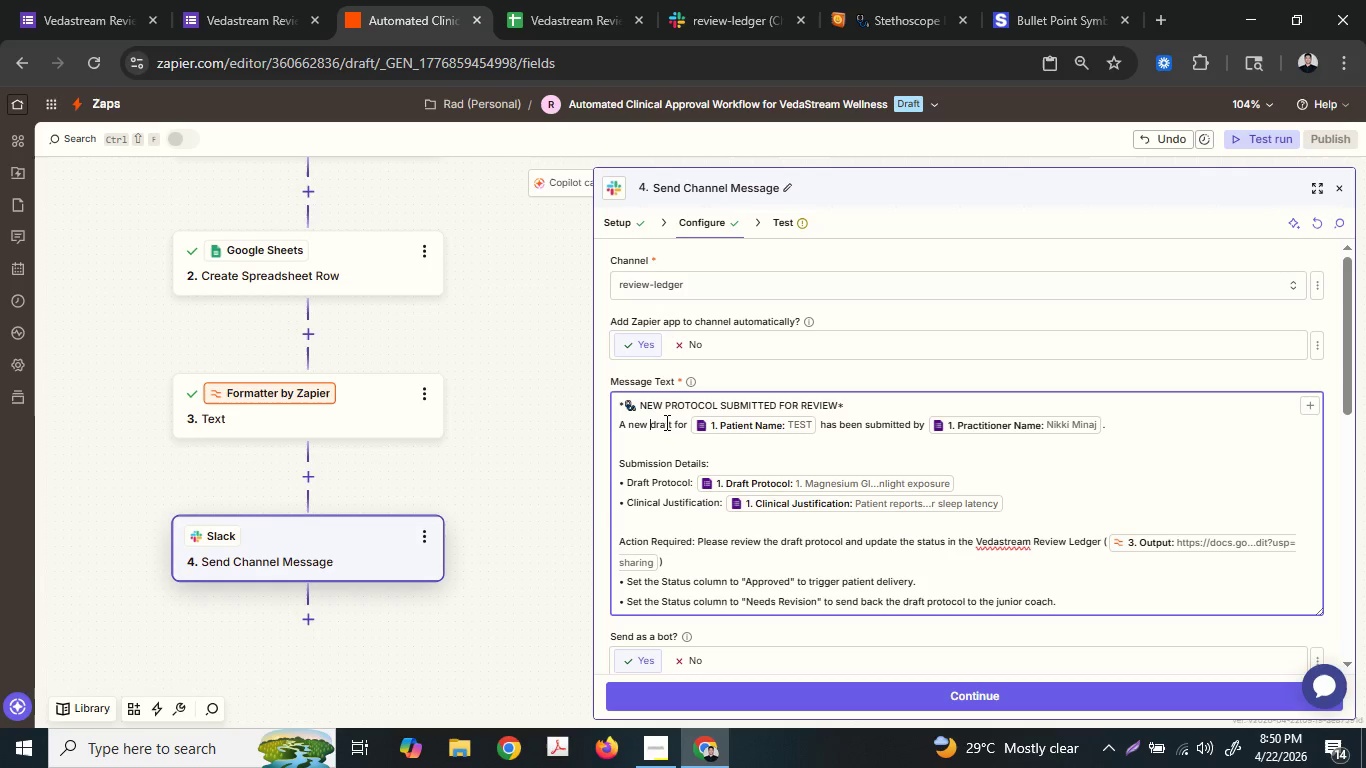 
hold_key(key=ArrowRight, duration=0.62)
 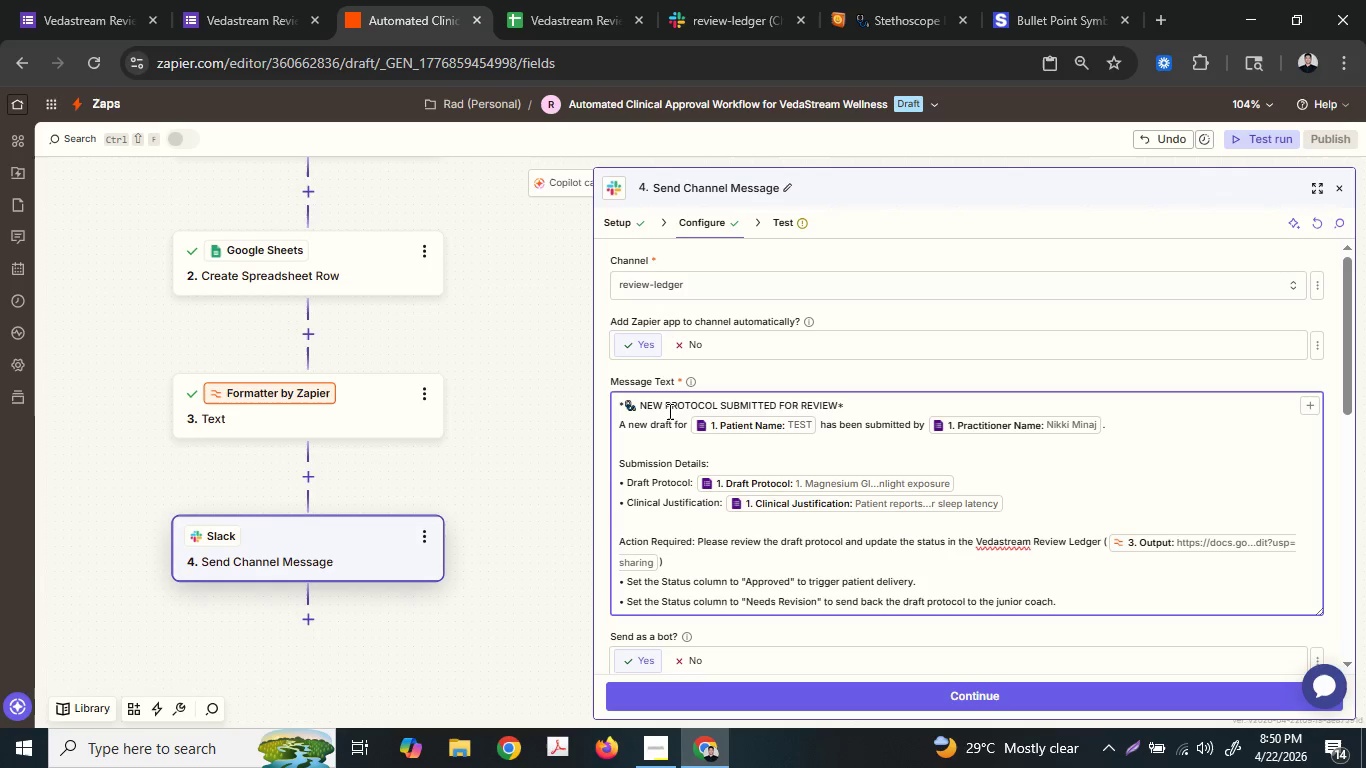 
hold_key(key=ArrowRight, duration=4.75)
 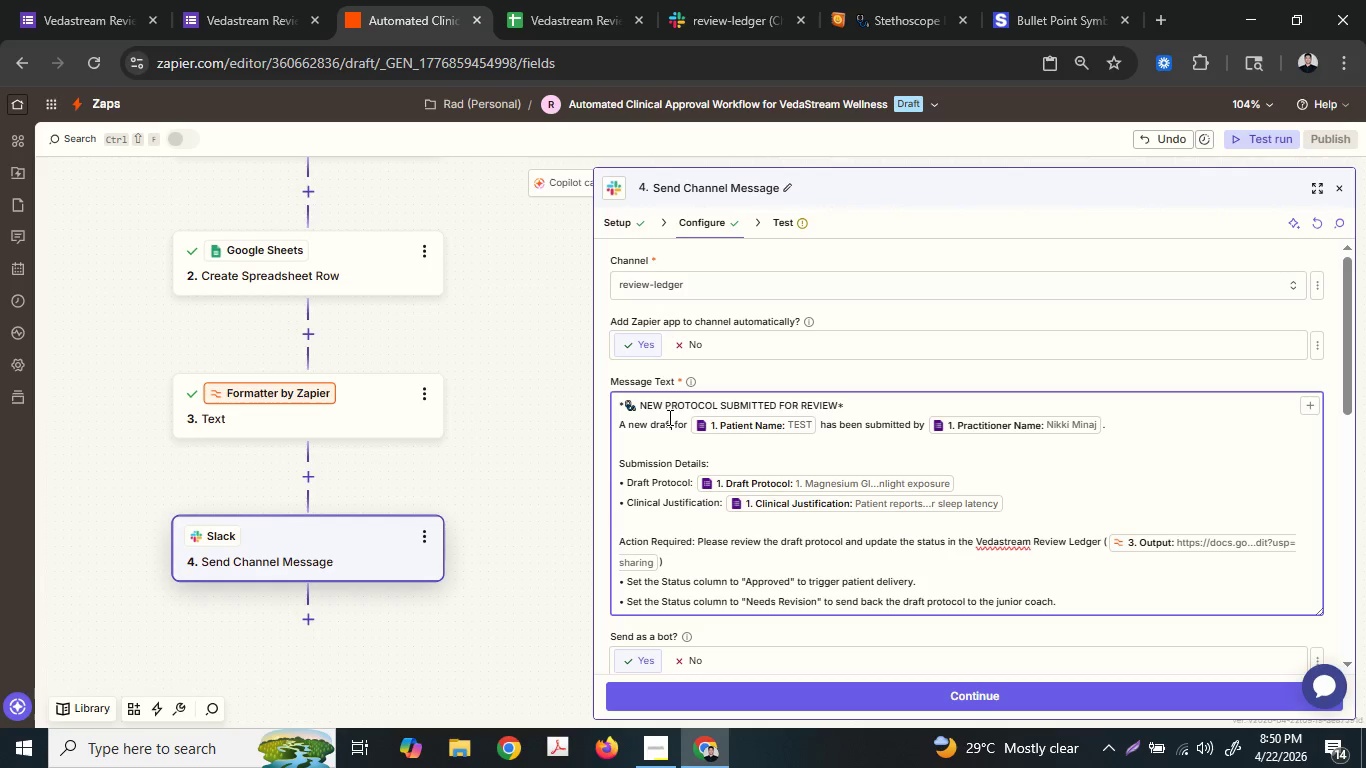 
key(ArrowUp)
 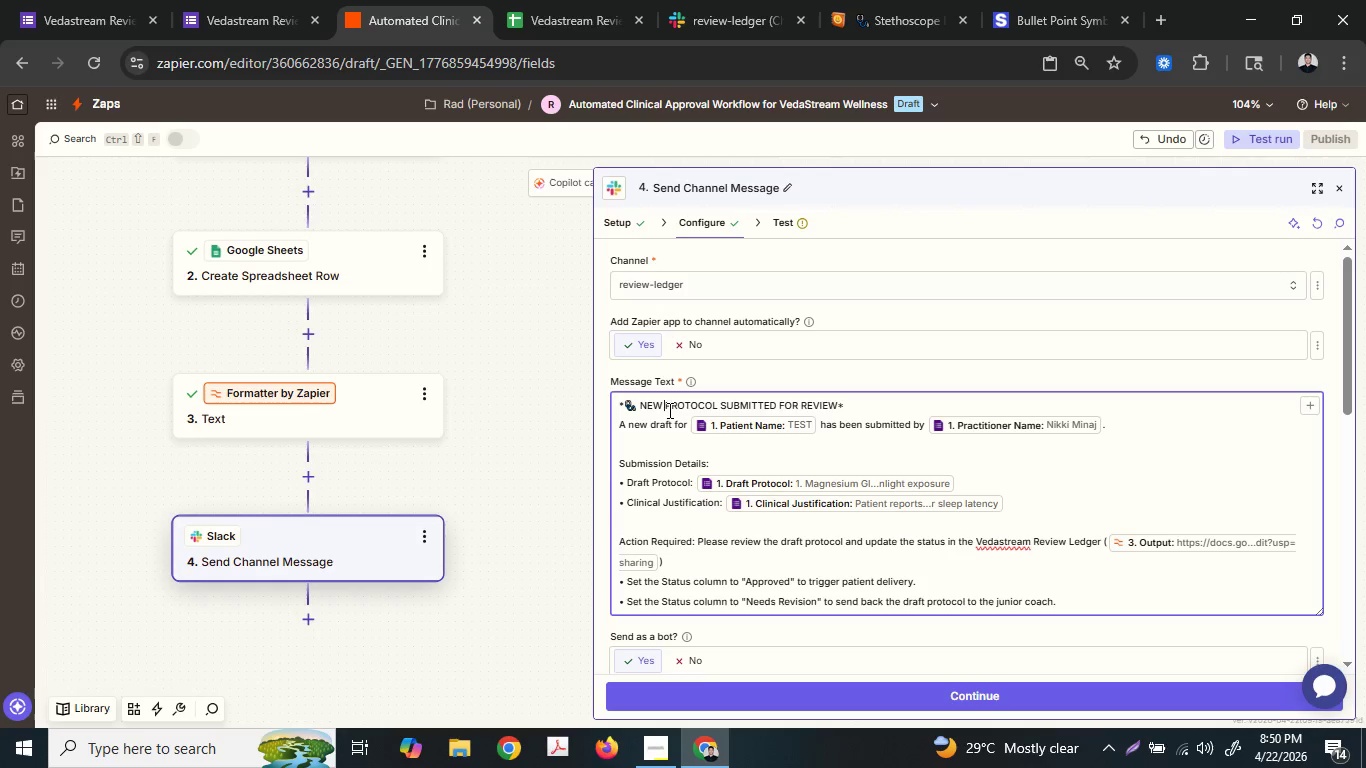 
key(ArrowLeft)
 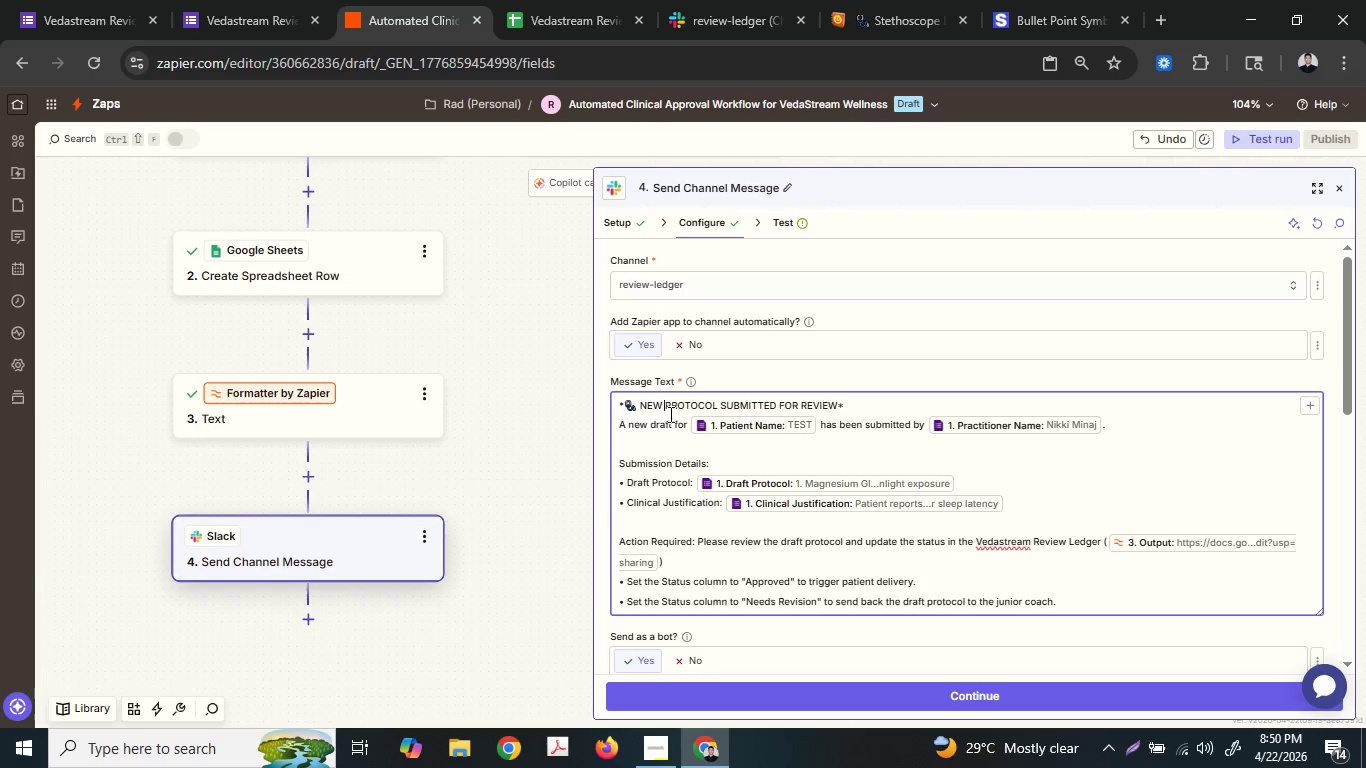 
hold_key(key=ShiftLeft, duration=0.88)
 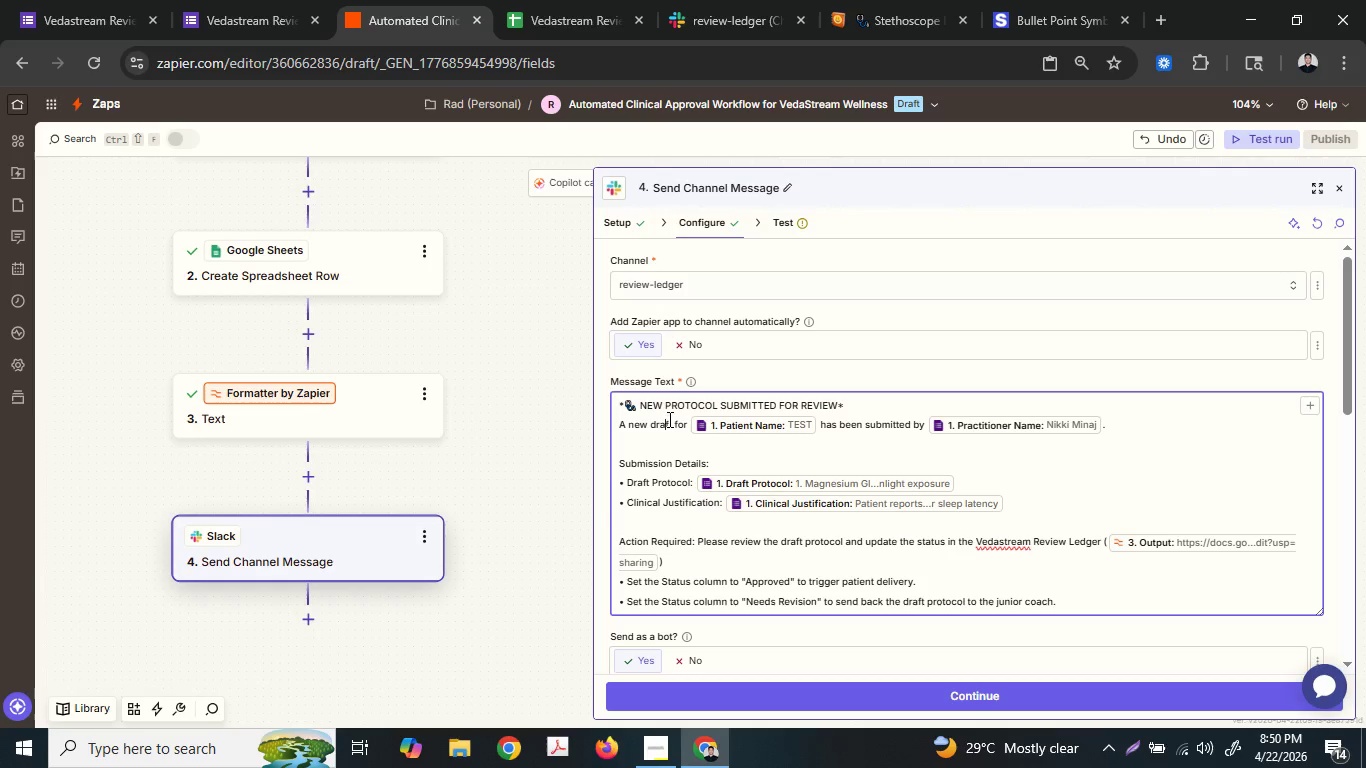 
key(ArrowDown)
 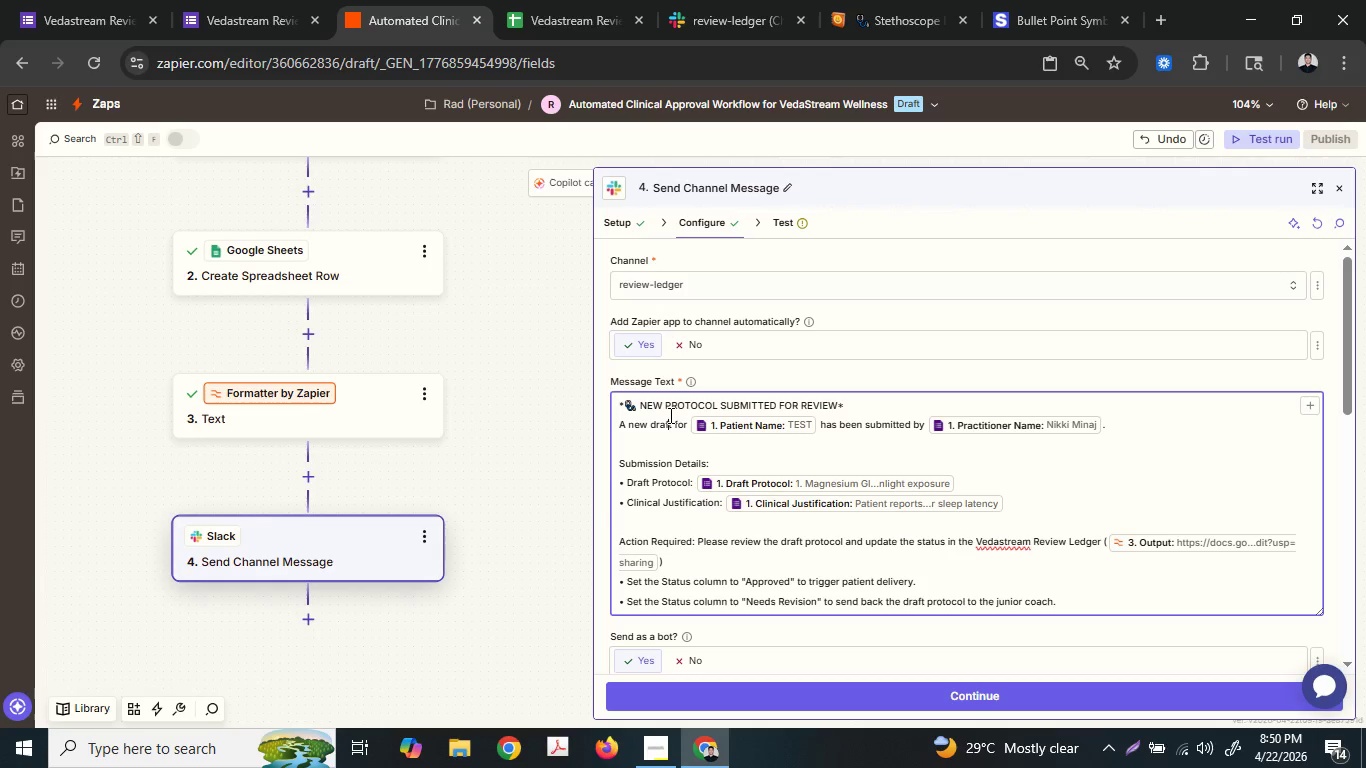 
key(ArrowRight)
 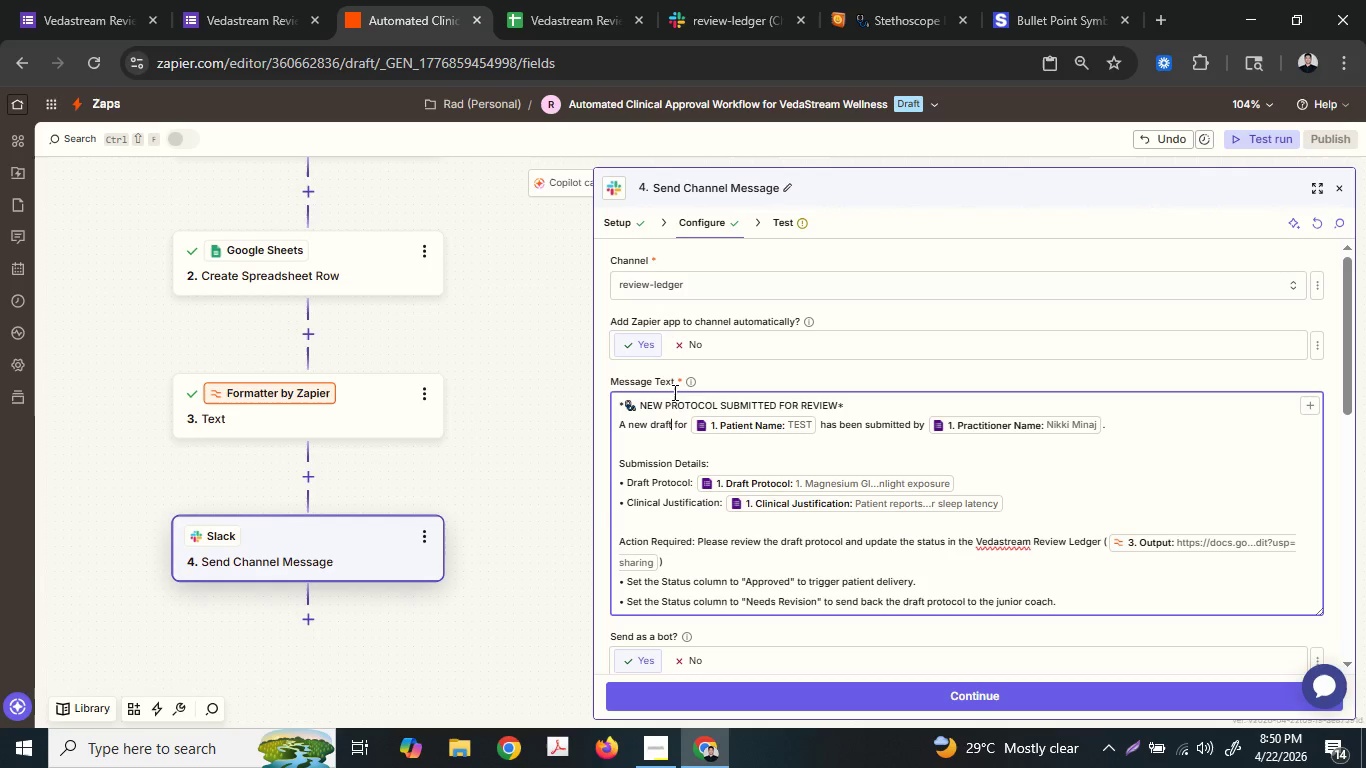 
key(Space)
 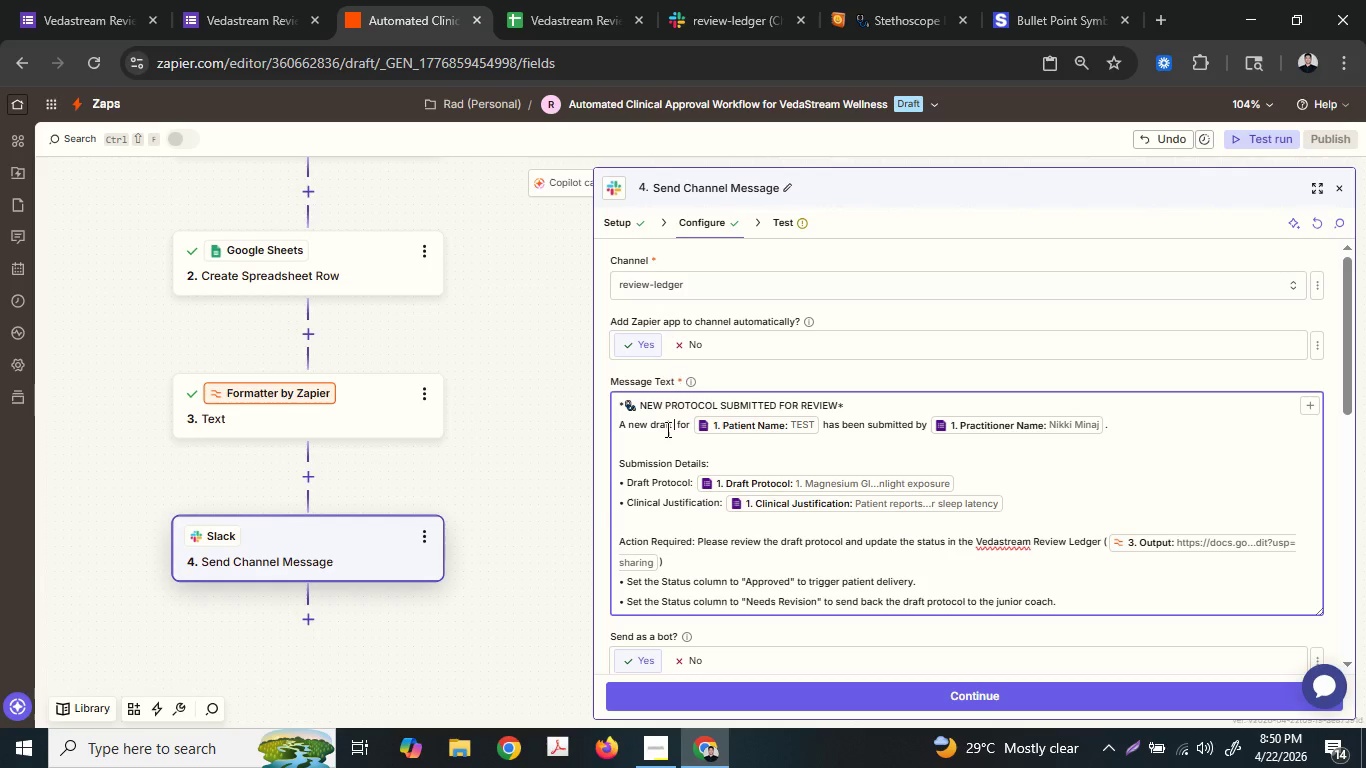 
type(protocol)
 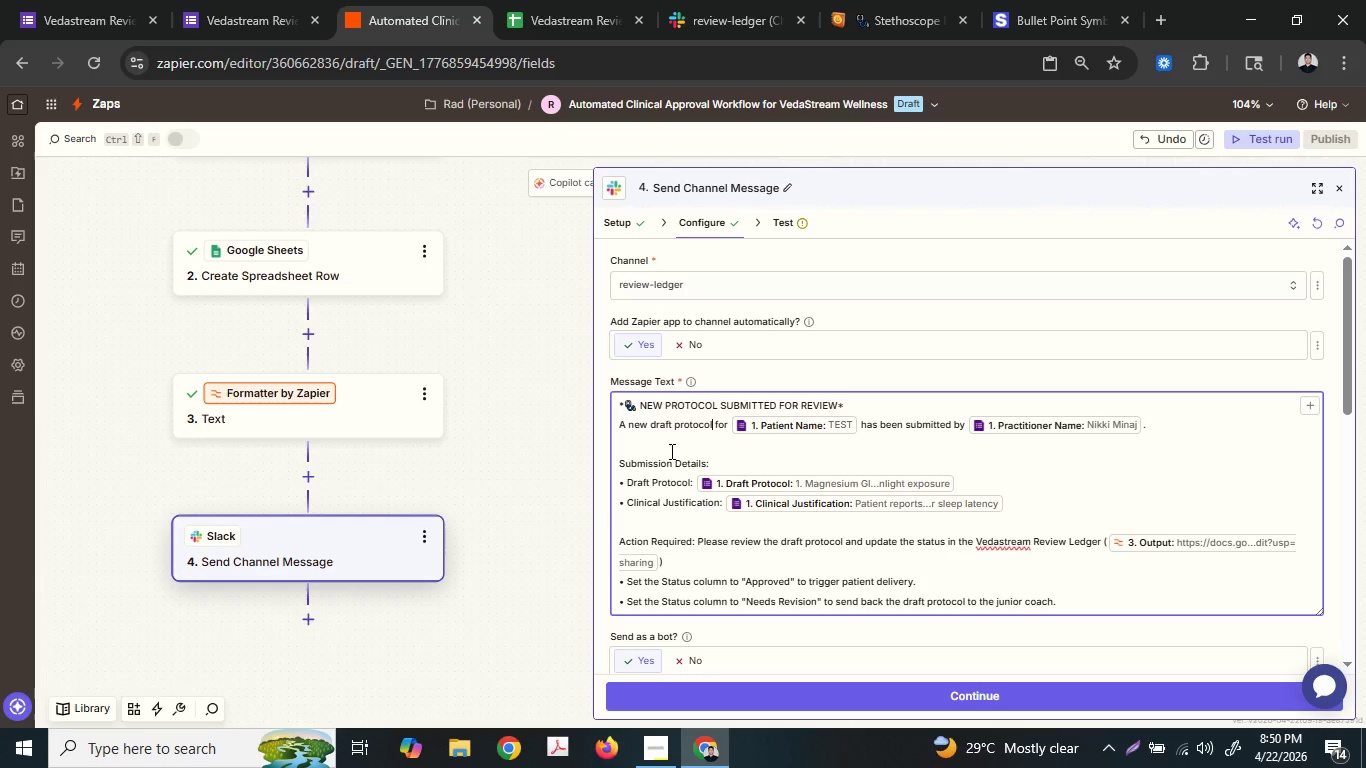 
key(ArrowRight)
 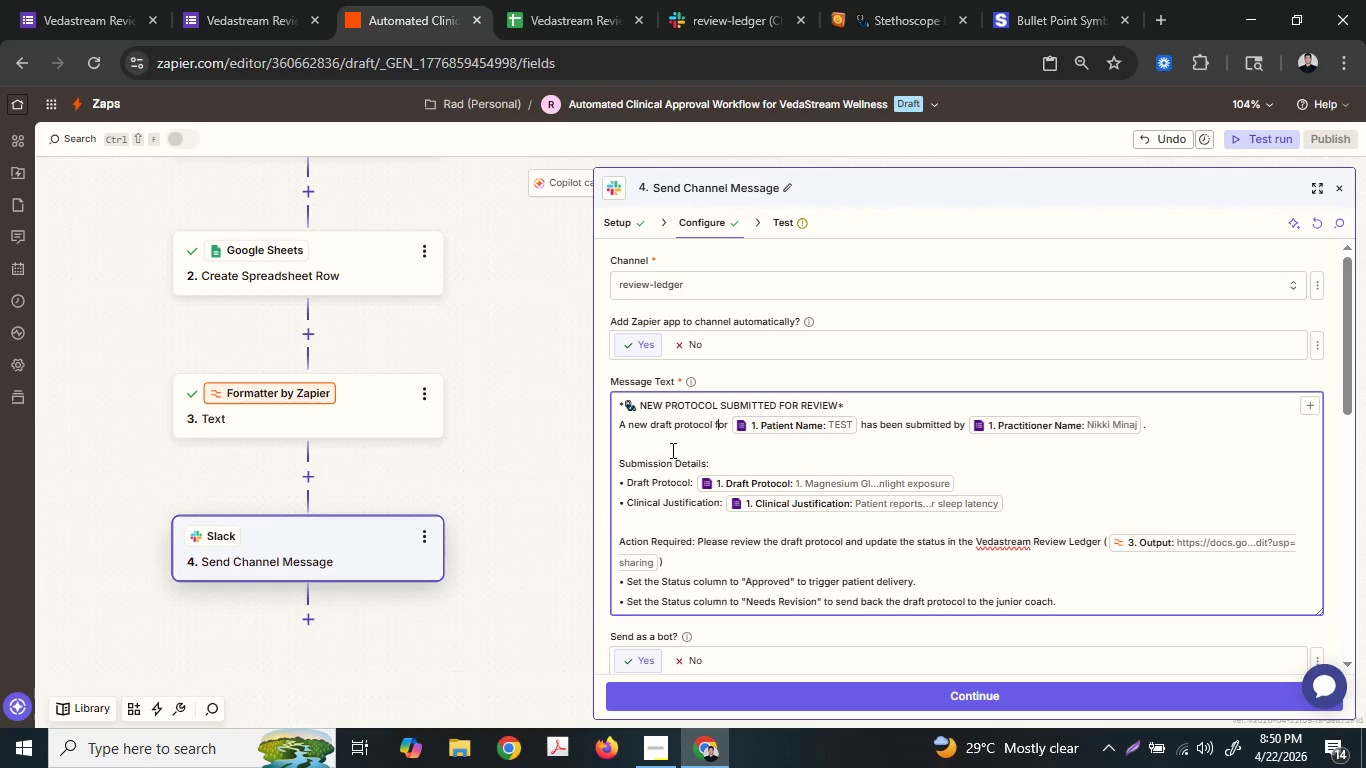 
key(ArrowRight)
 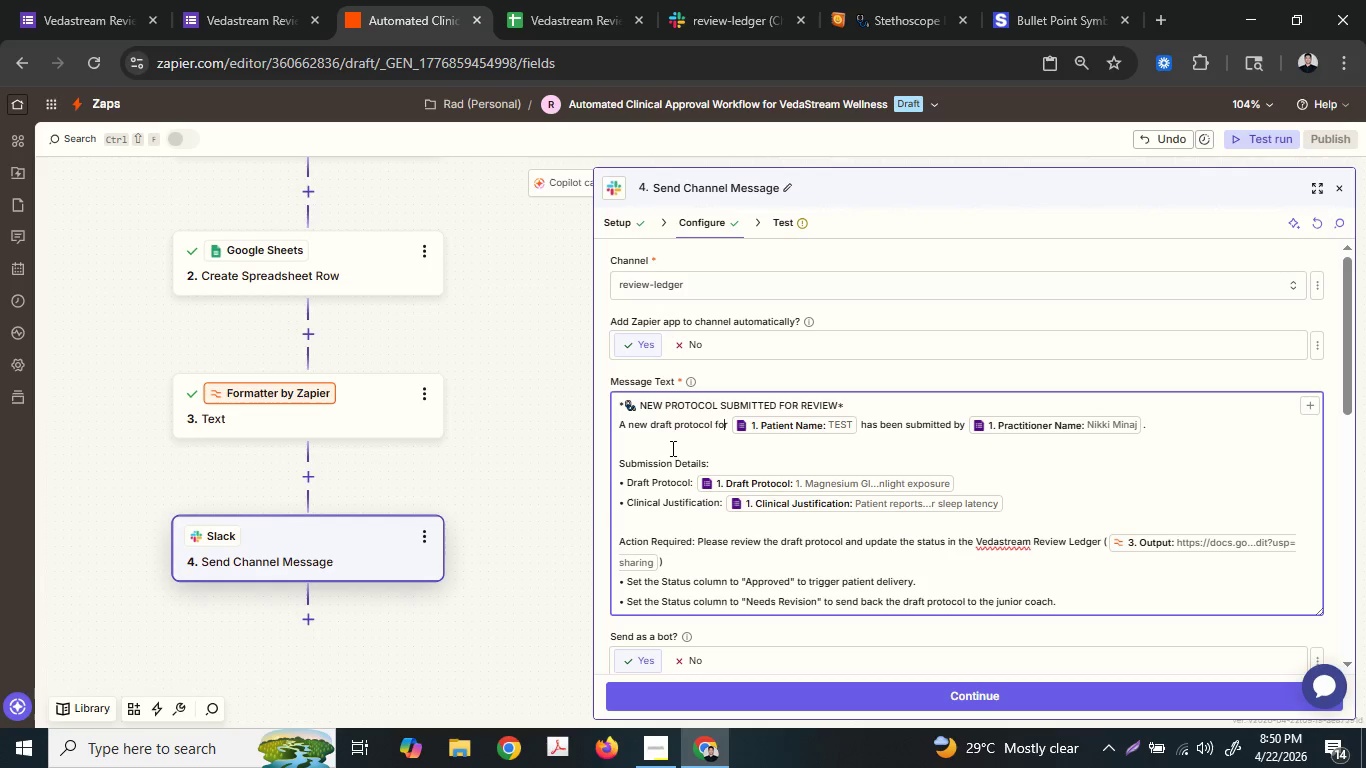 
key(ArrowRight)
 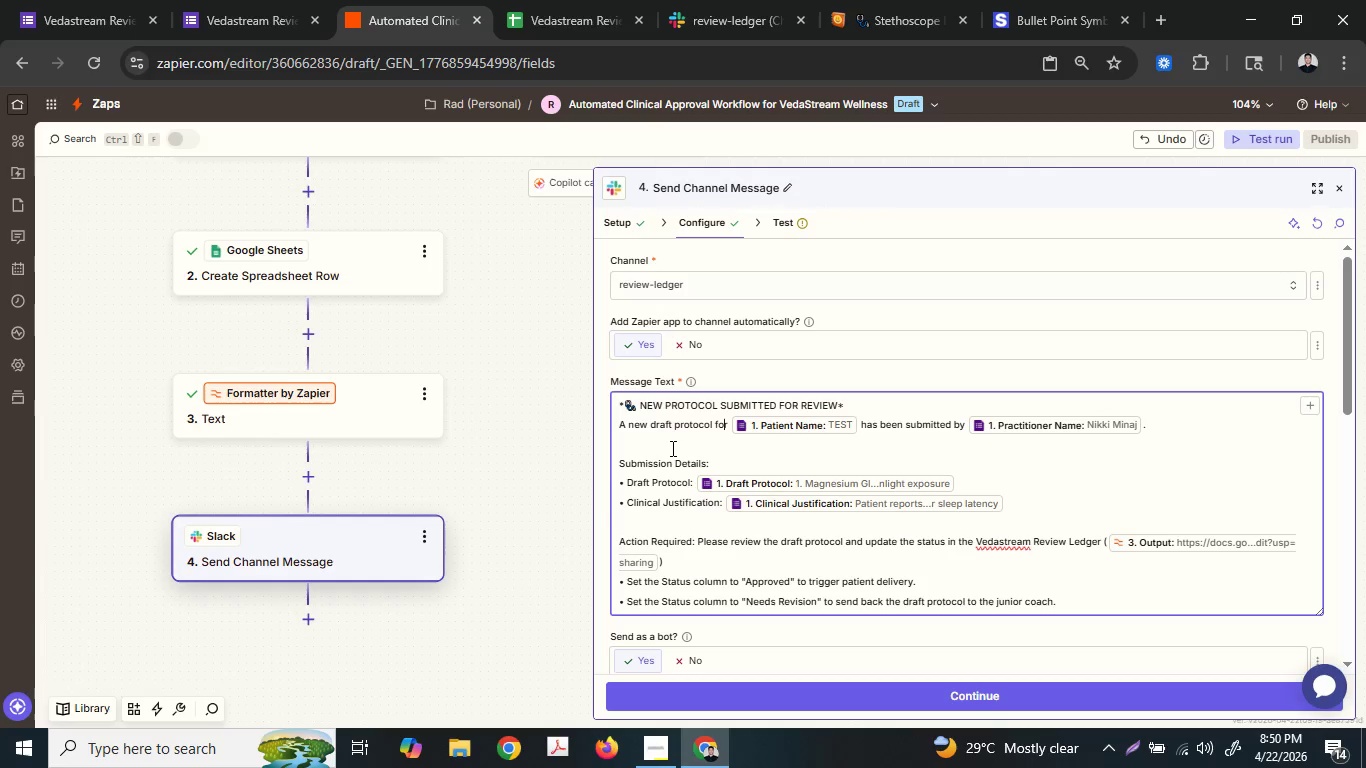 
key(ArrowRight)
 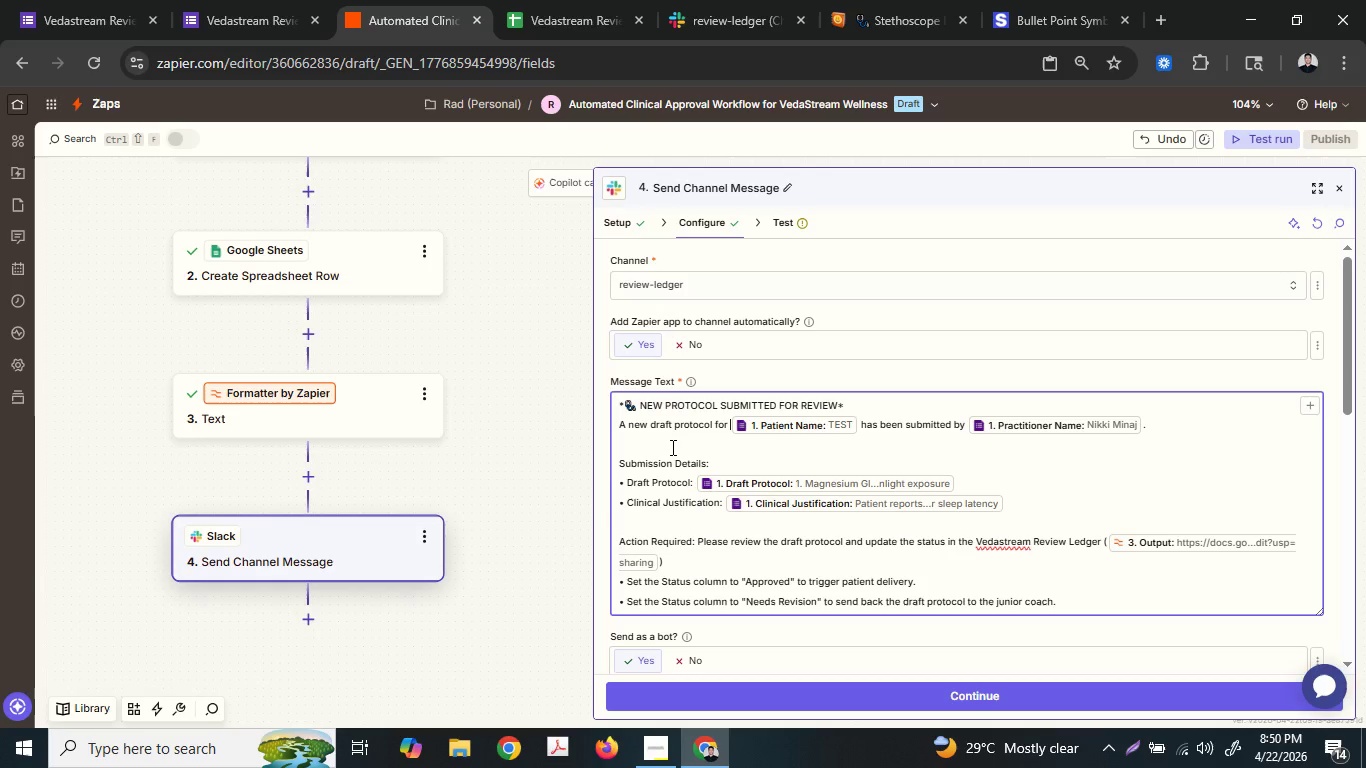 
key(ArrowRight)
 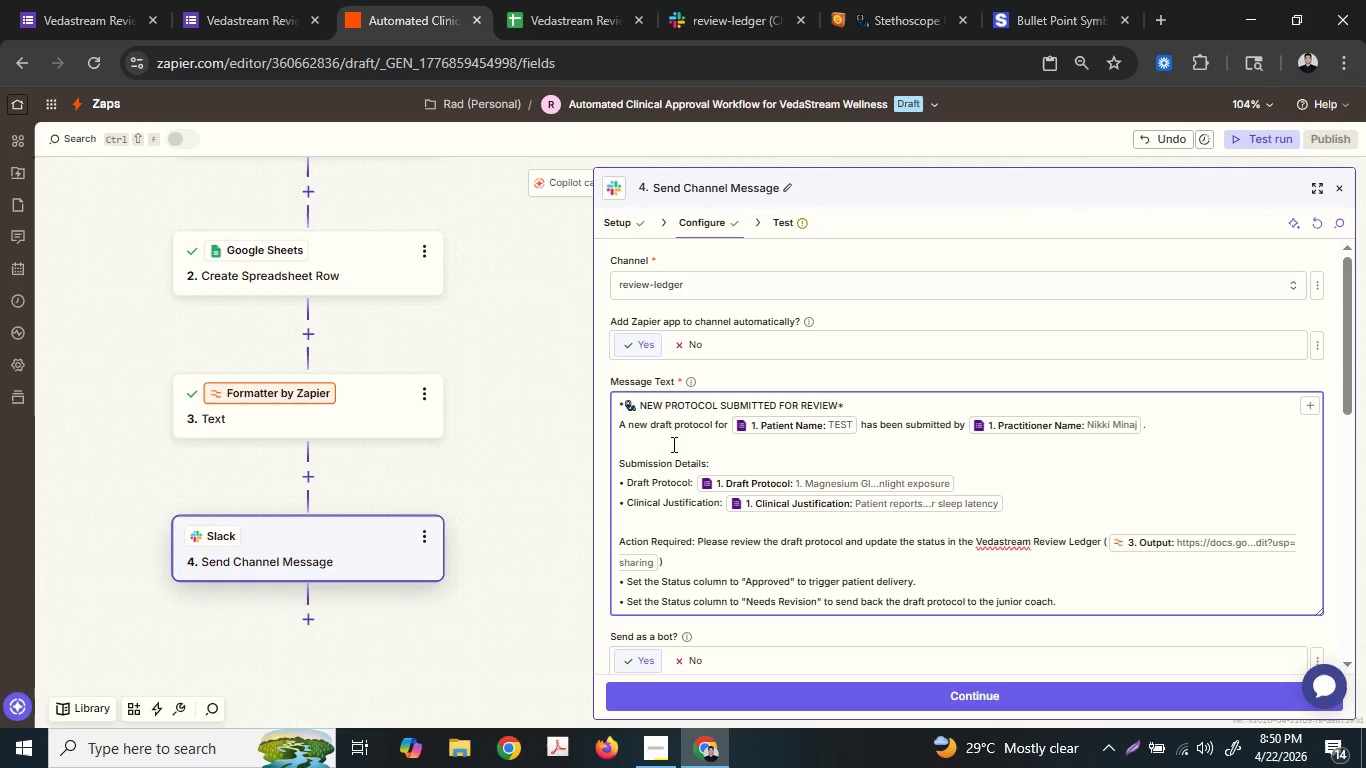 
wait(5.72)
 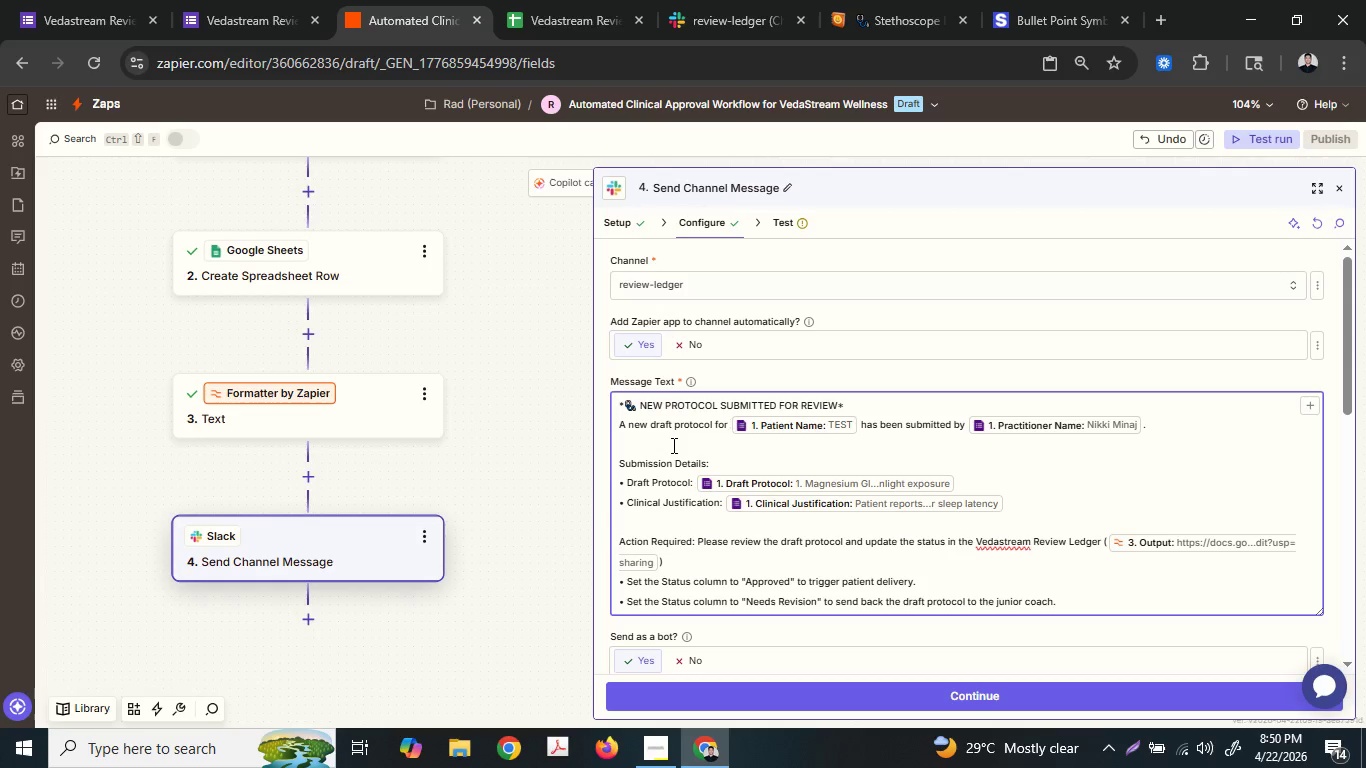 
hold_key(key=ArrowRight, duration=0.53)
 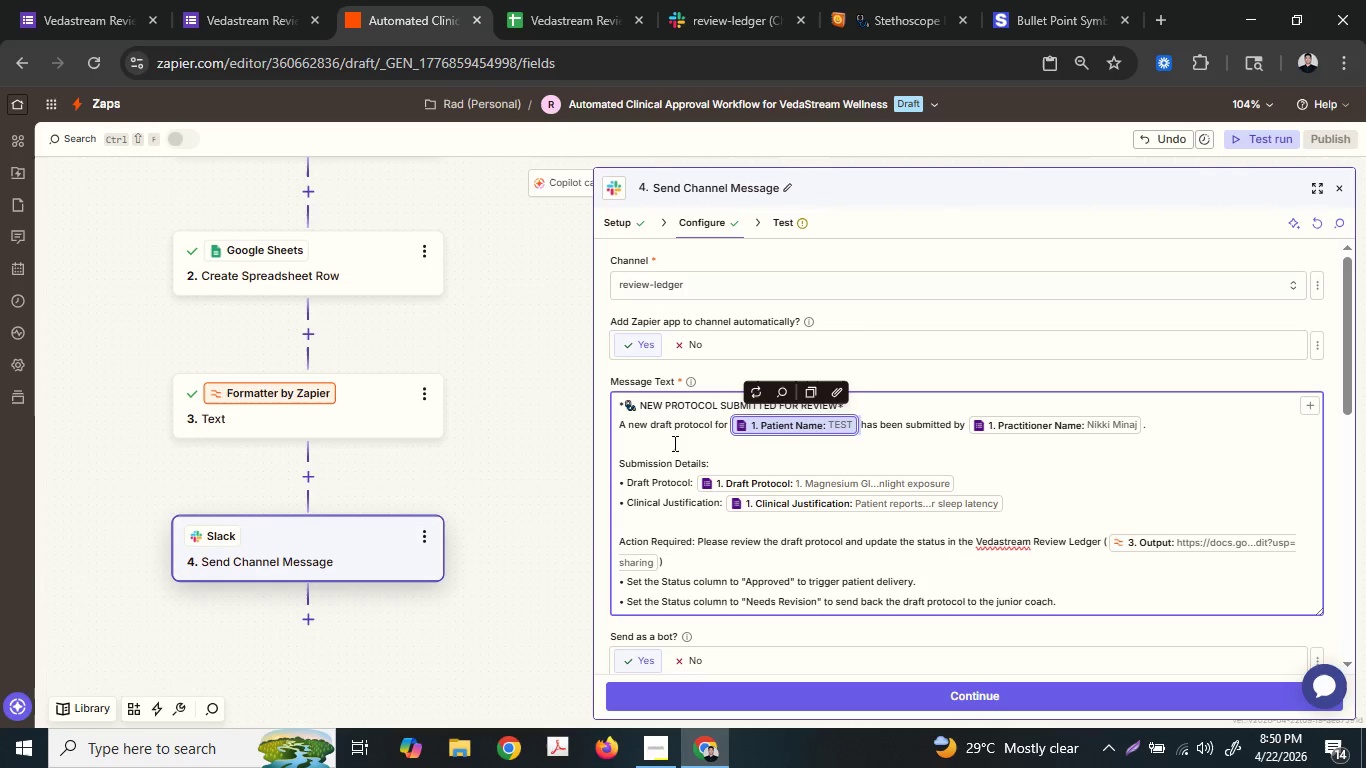 
key(Shift+ArrowLeft)
 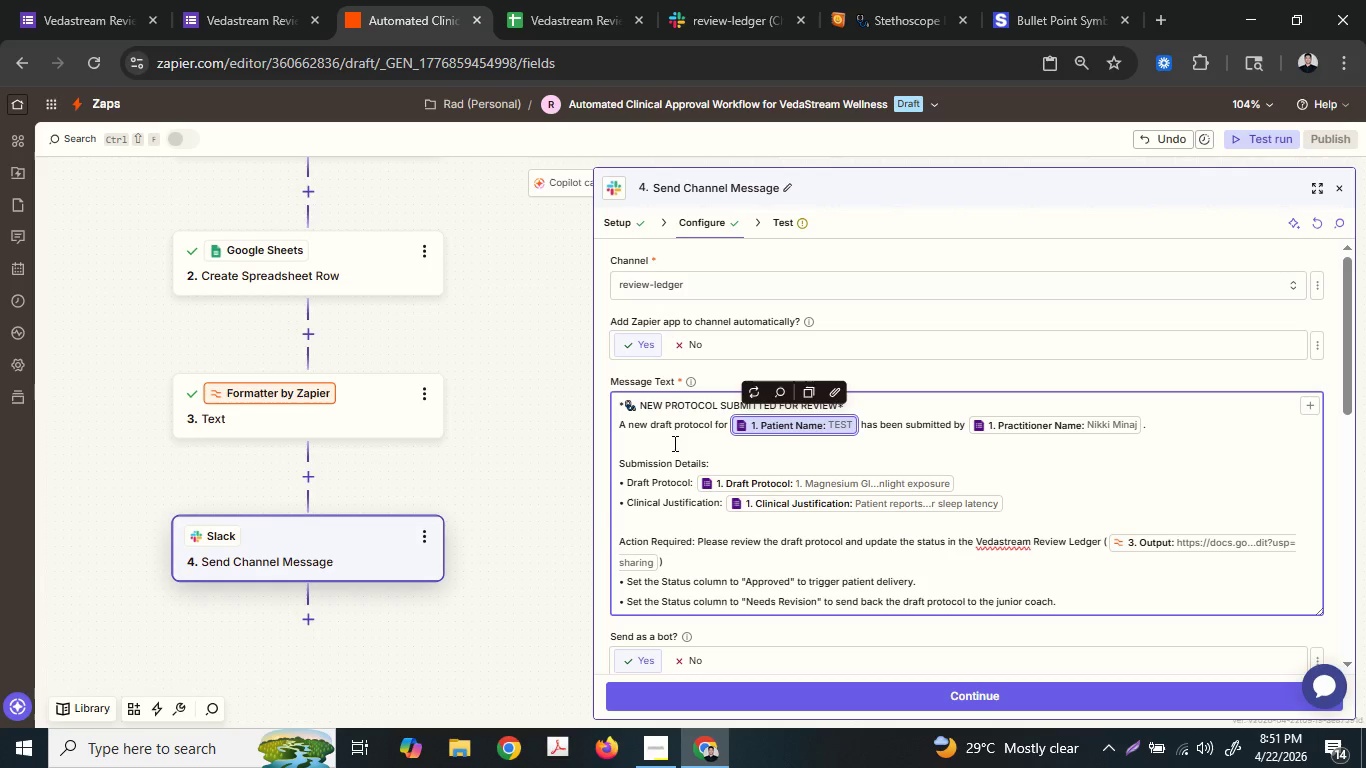 
key(ArrowLeft)
 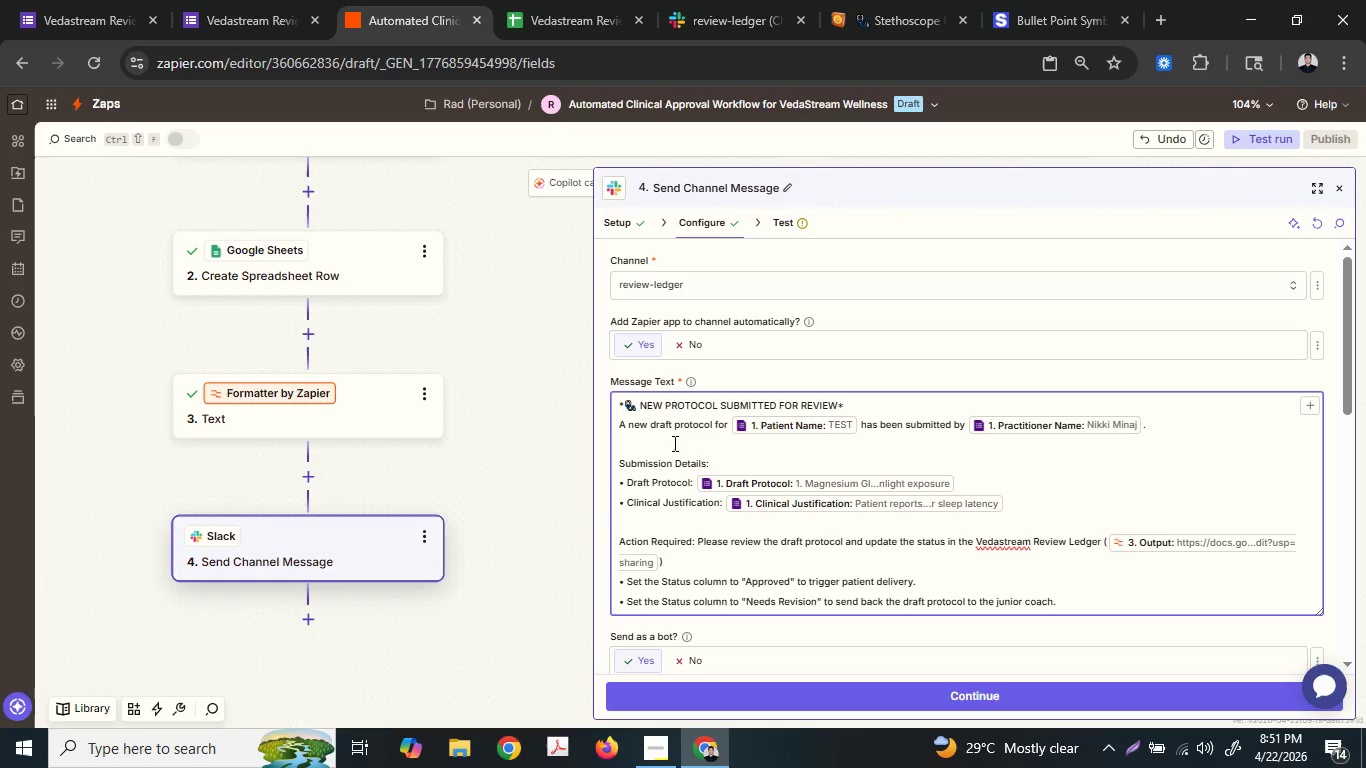 
key(Shift+8)
 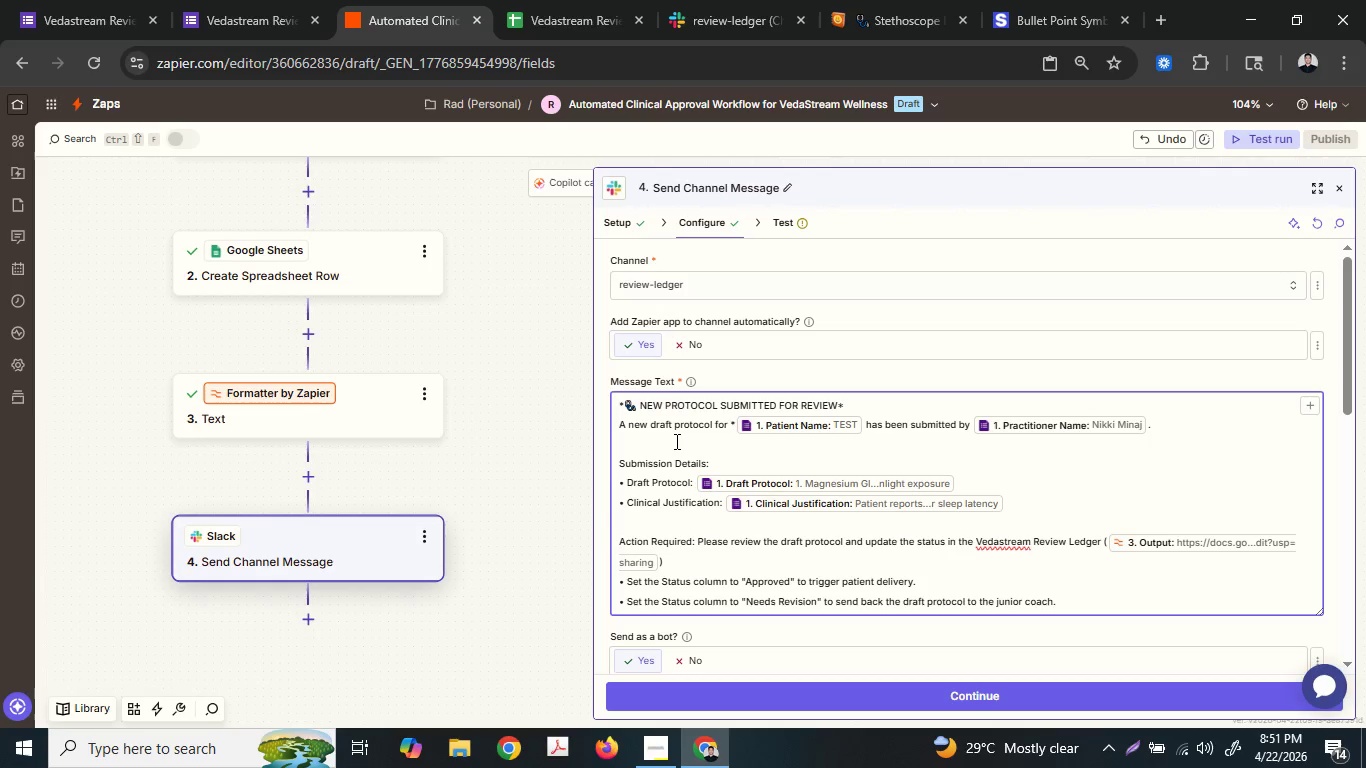 
hold_key(key=ArrowRight, duration=0.8)
 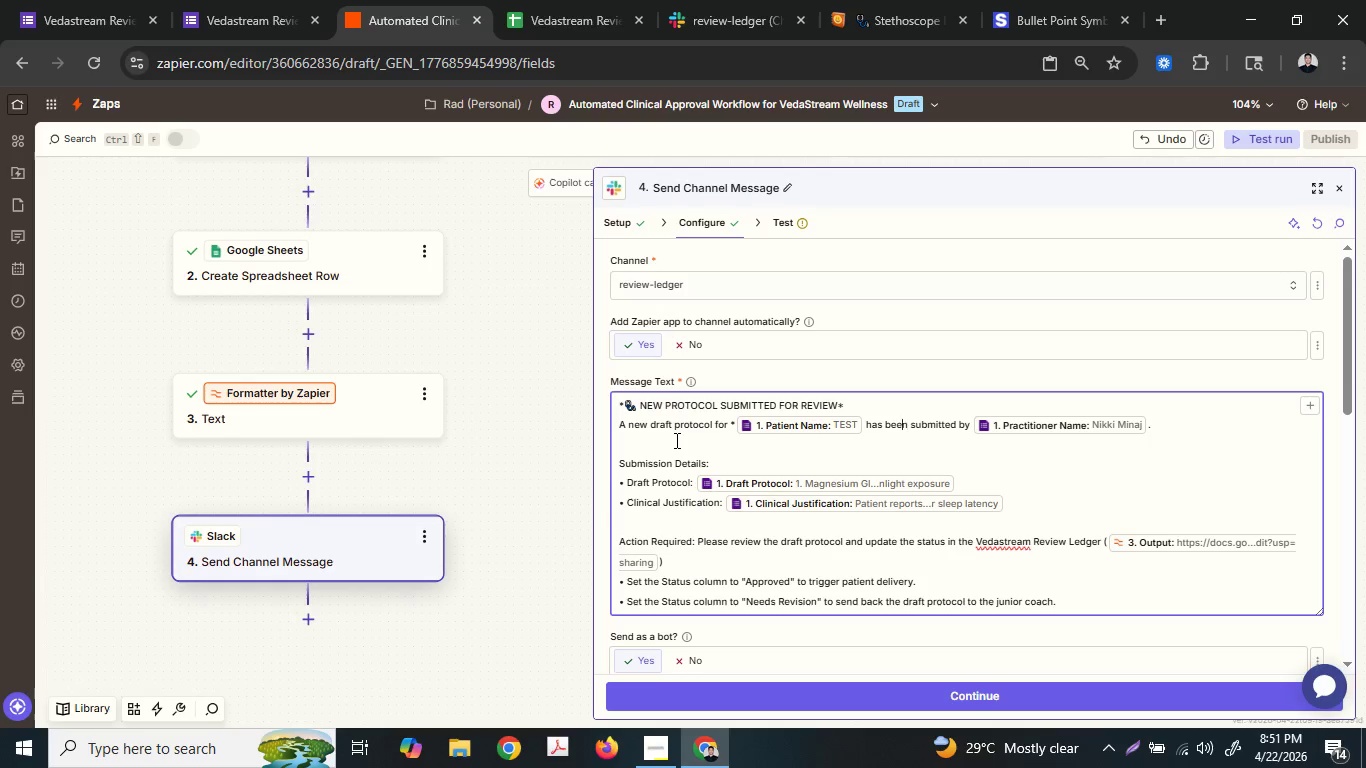 
hold_key(key=ArrowLeft, duration=0.72)
 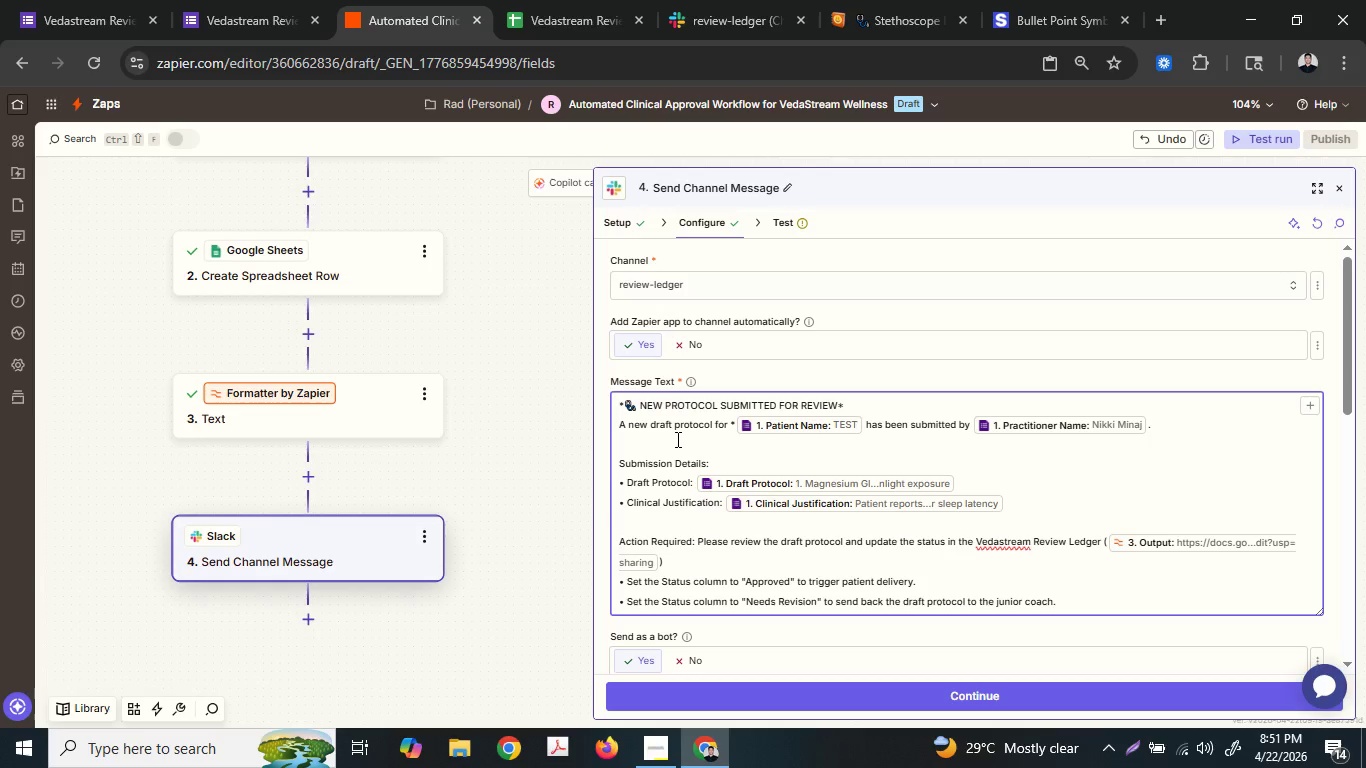 
key(Shift+8)
 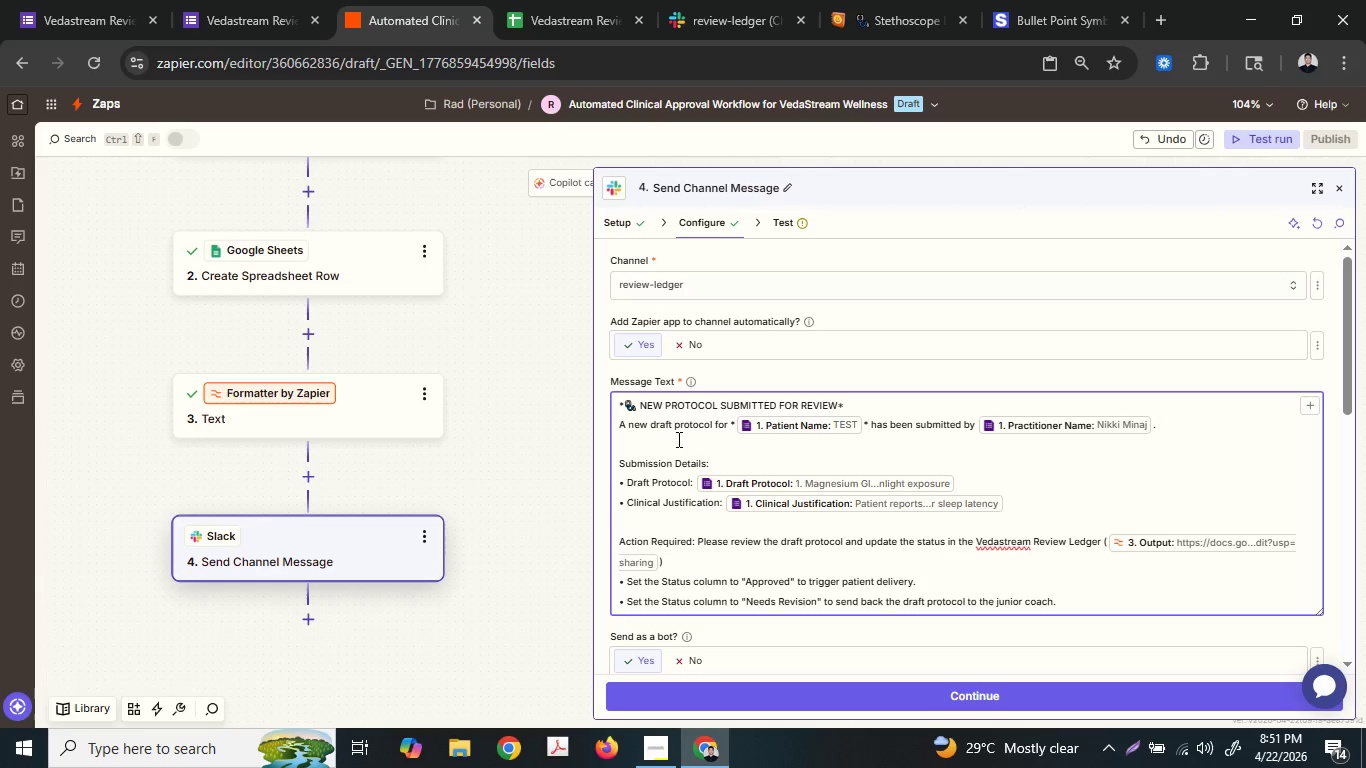 
key(ArrowRight)
 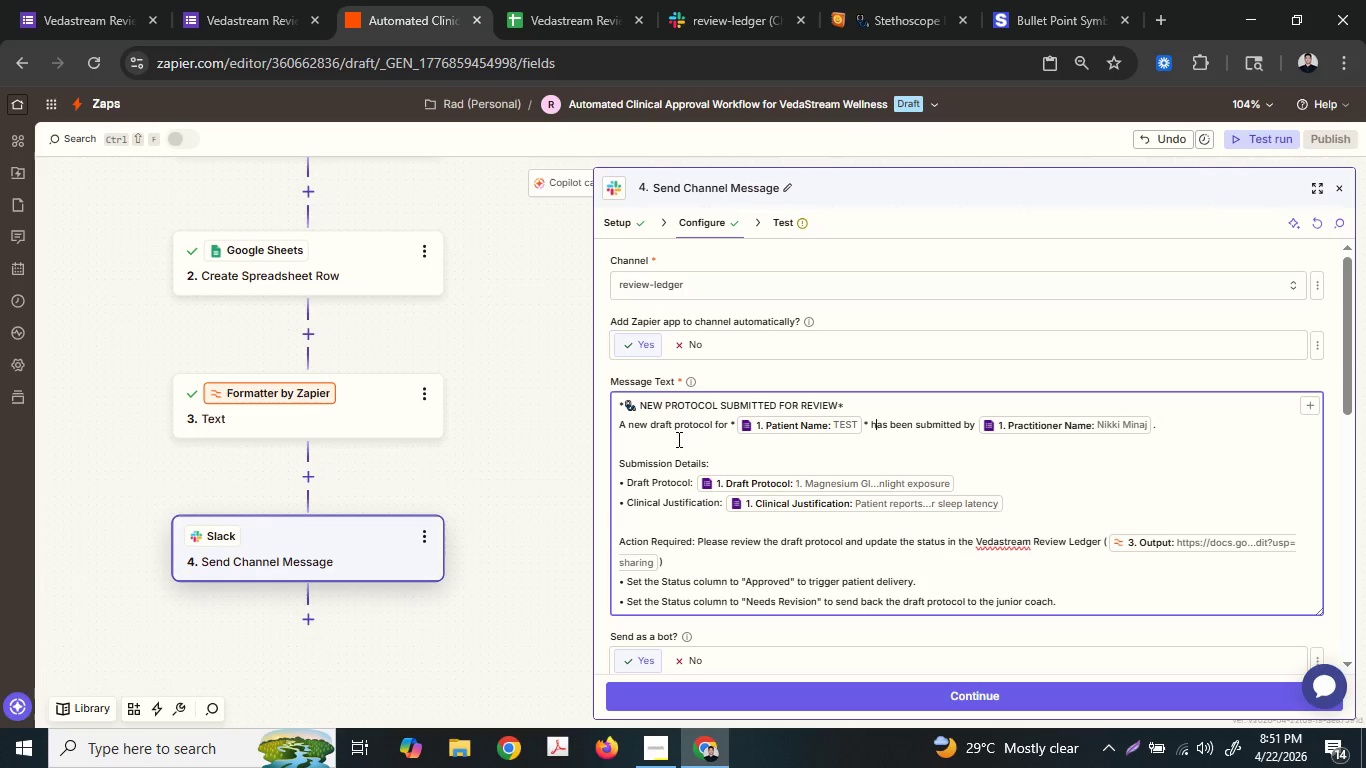 
hold_key(key=ArrowRight, duration=1.03)
 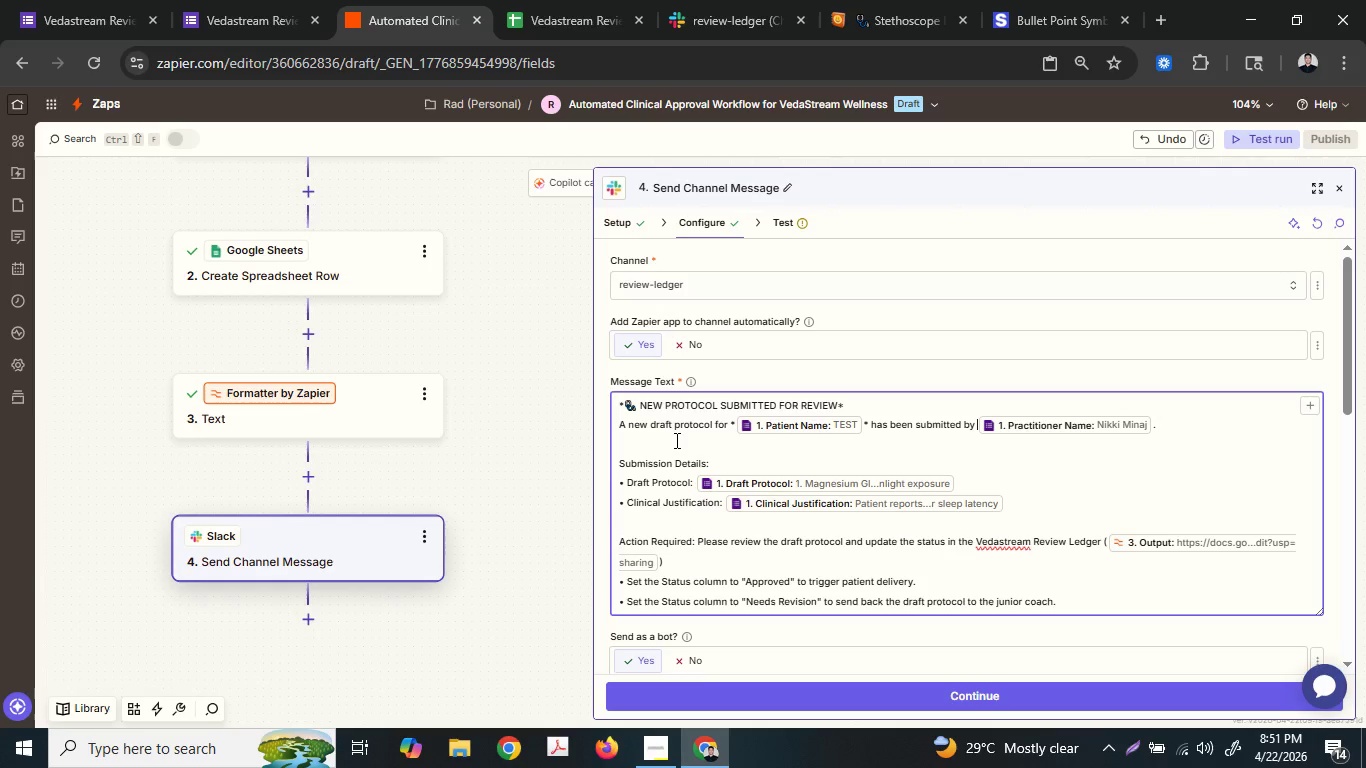 
hold_key(key=ArrowRight, duration=0.34)
 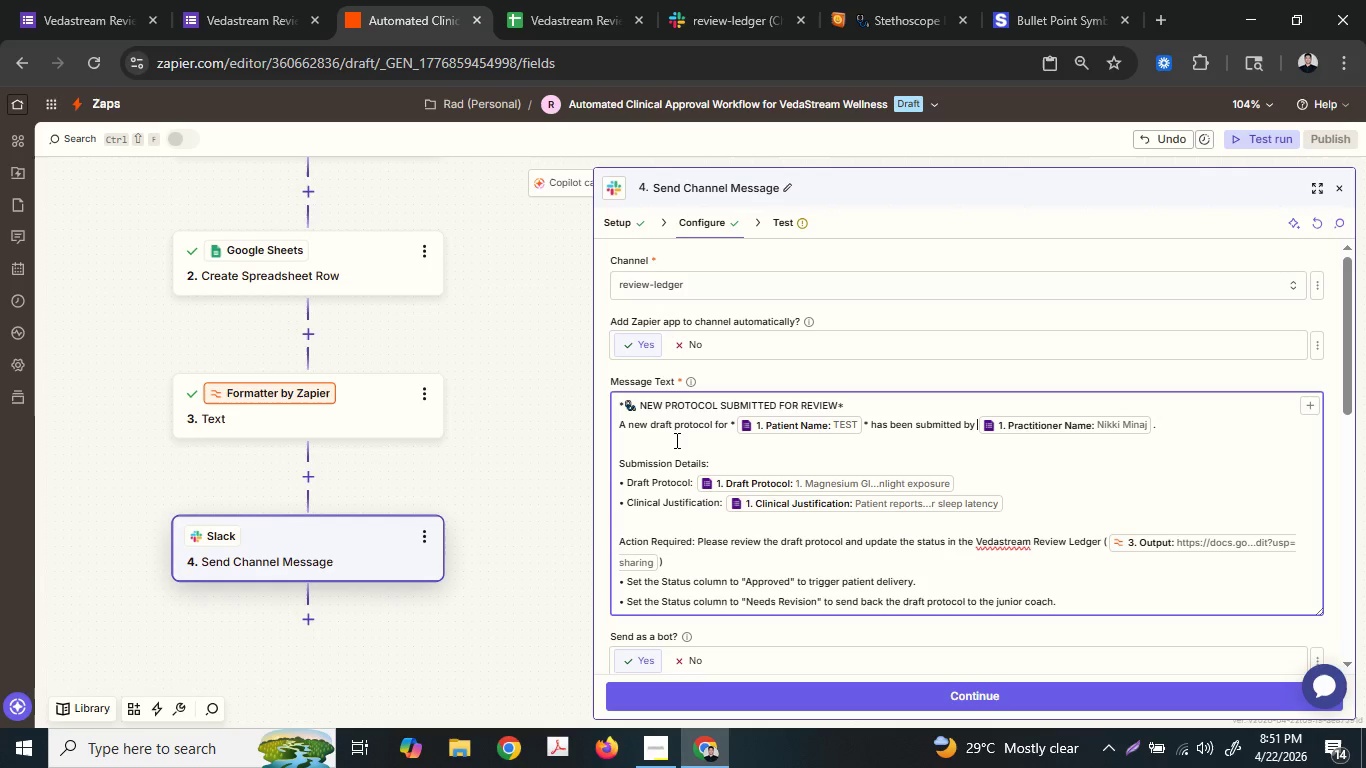 
key(ArrowRight)
 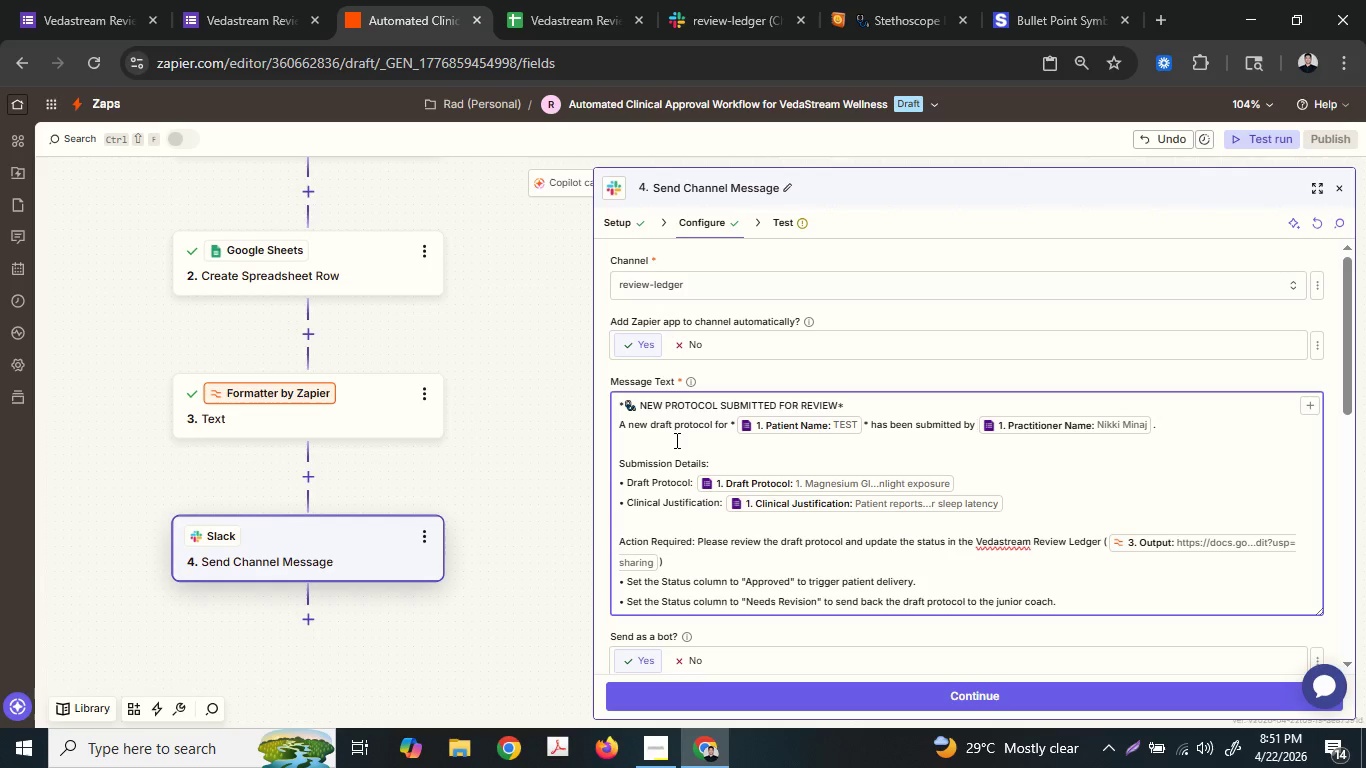 
key(ArrowRight)
 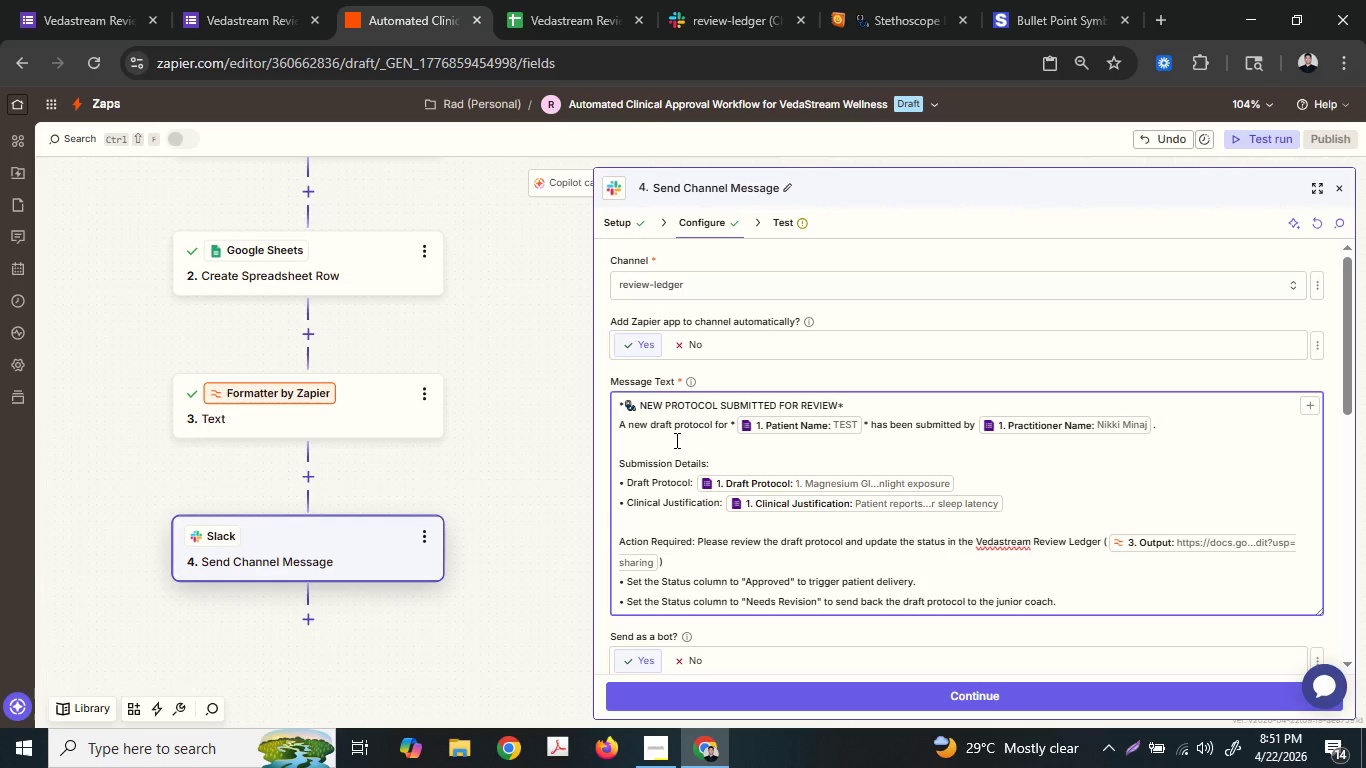 
key(ArrowLeft)
 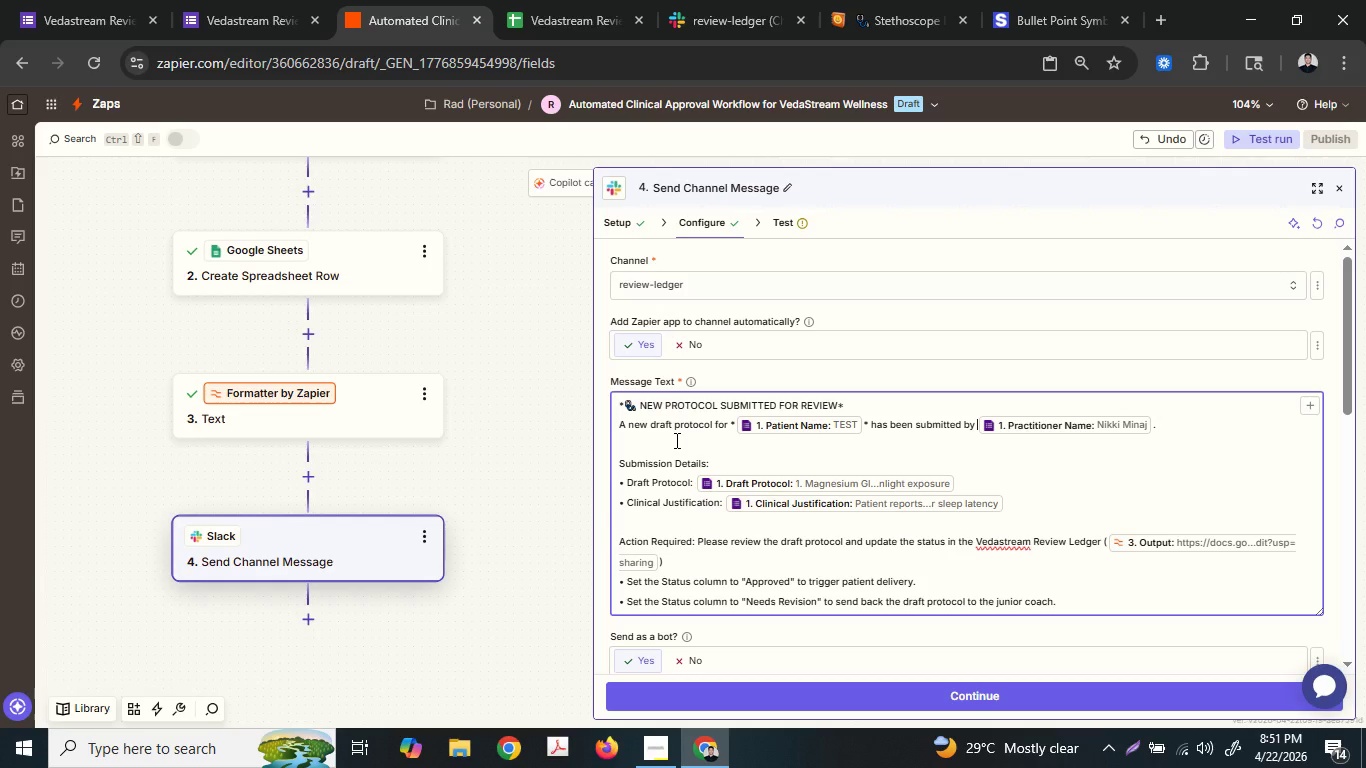 
key(Shift+8)
 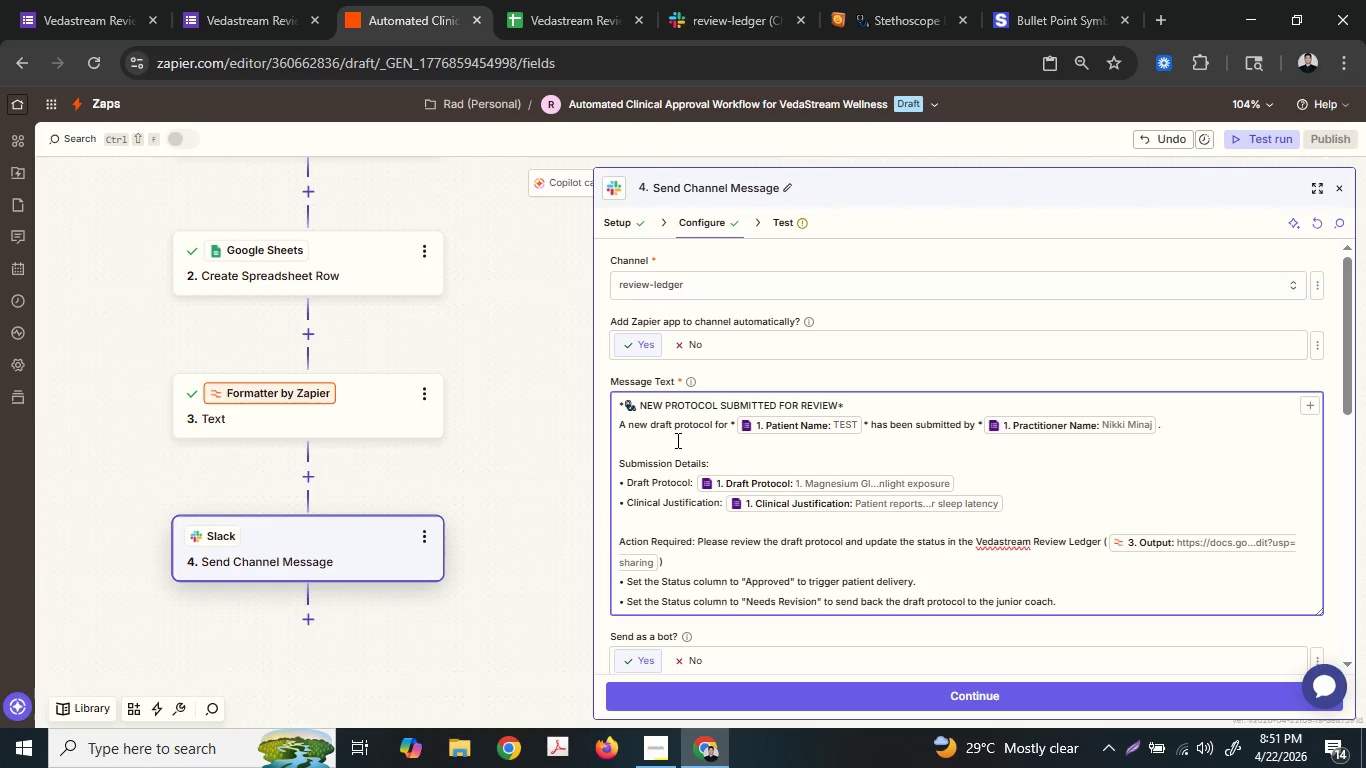 
key(ArrowDown)
 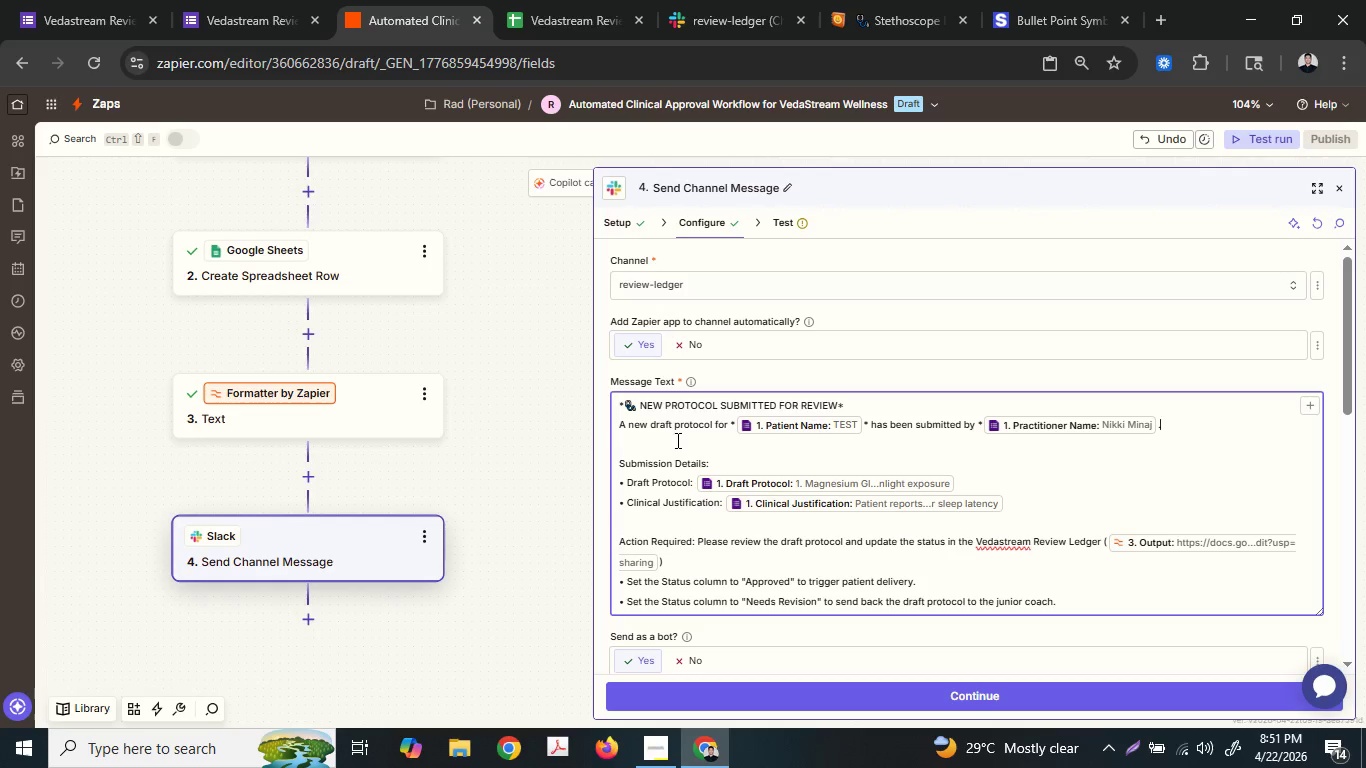 
key(ArrowLeft)
 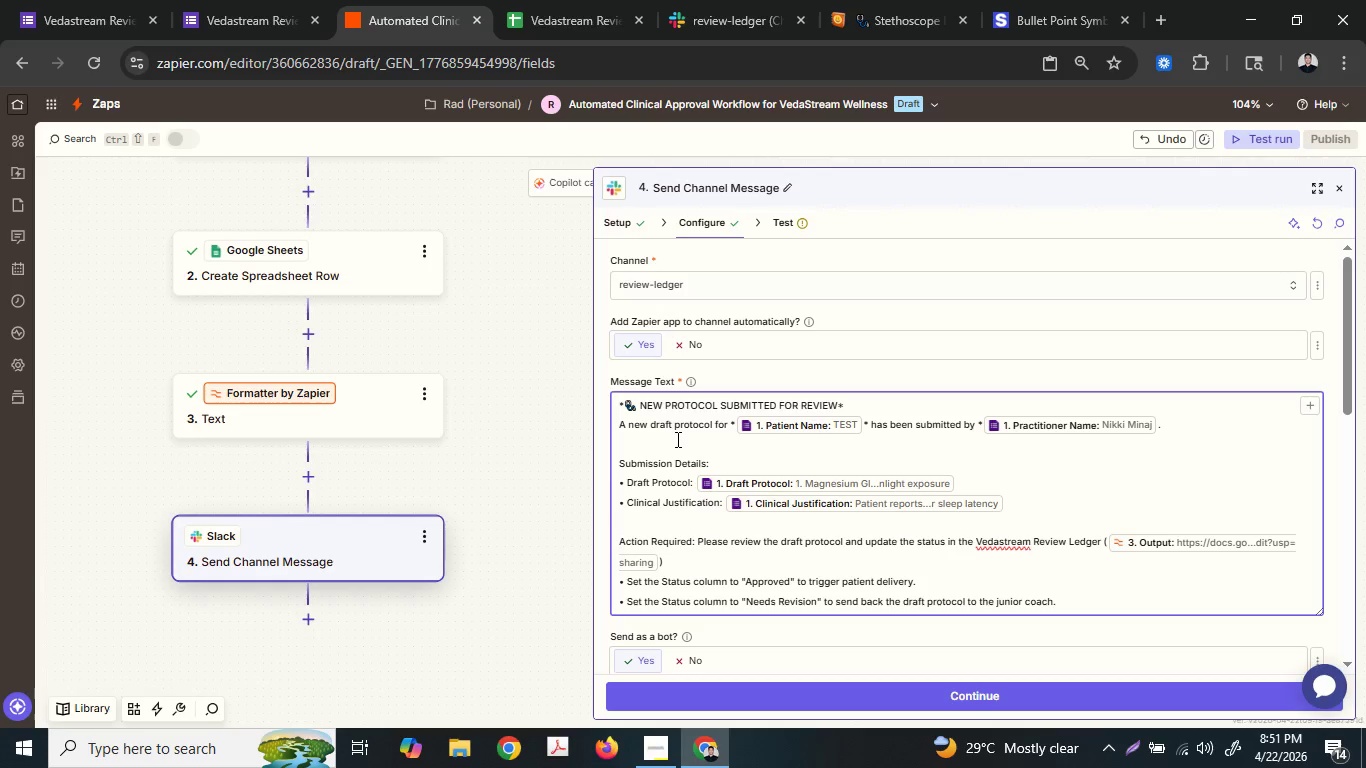 
key(ArrowLeft)
 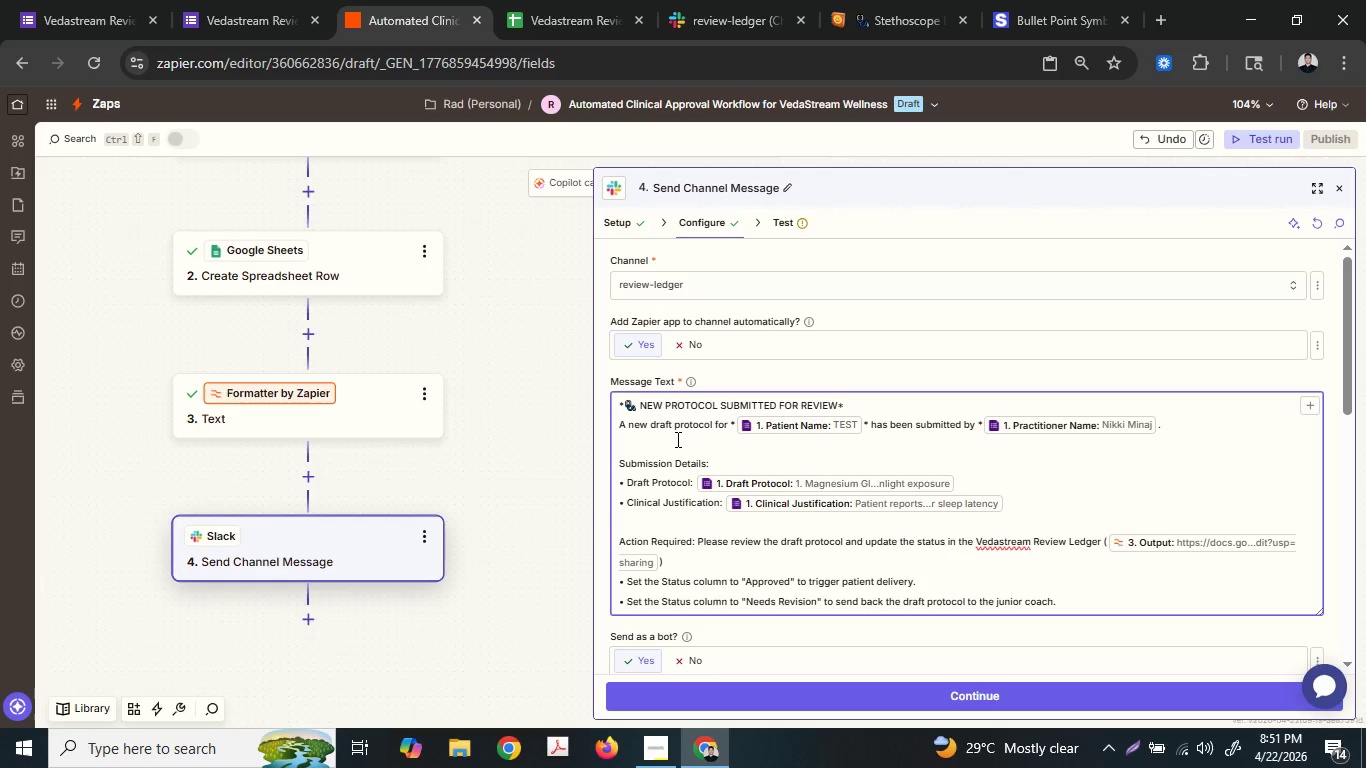 
key(Shift+8)
 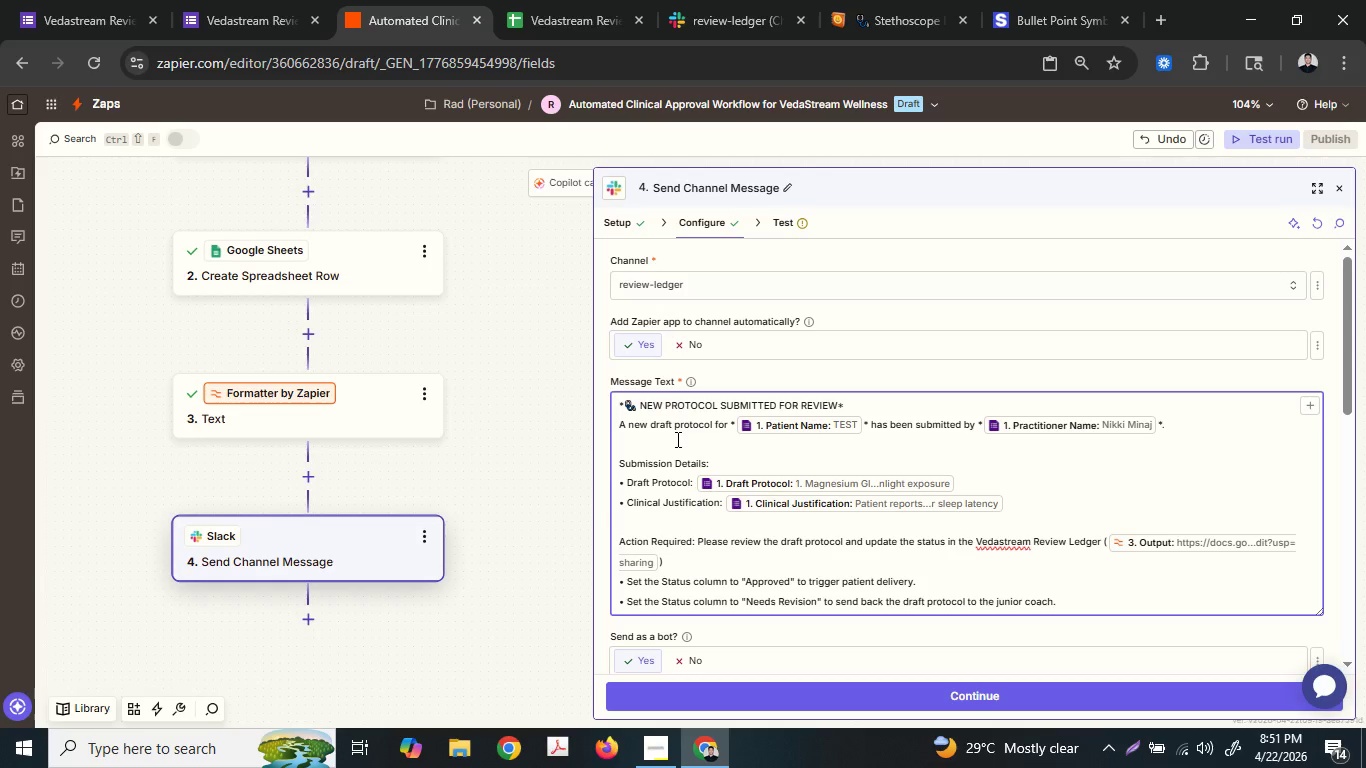 
key(ArrowDown)
 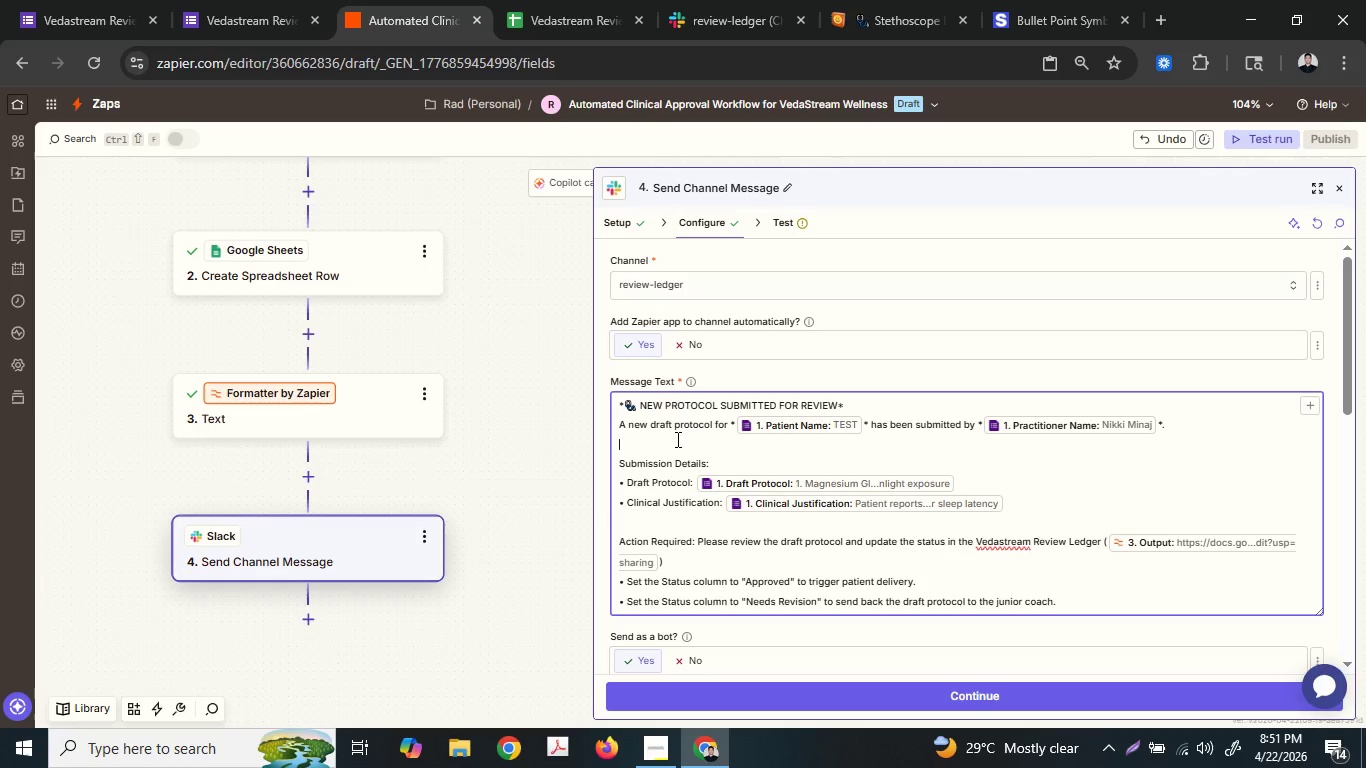 
key(ArrowRight)
 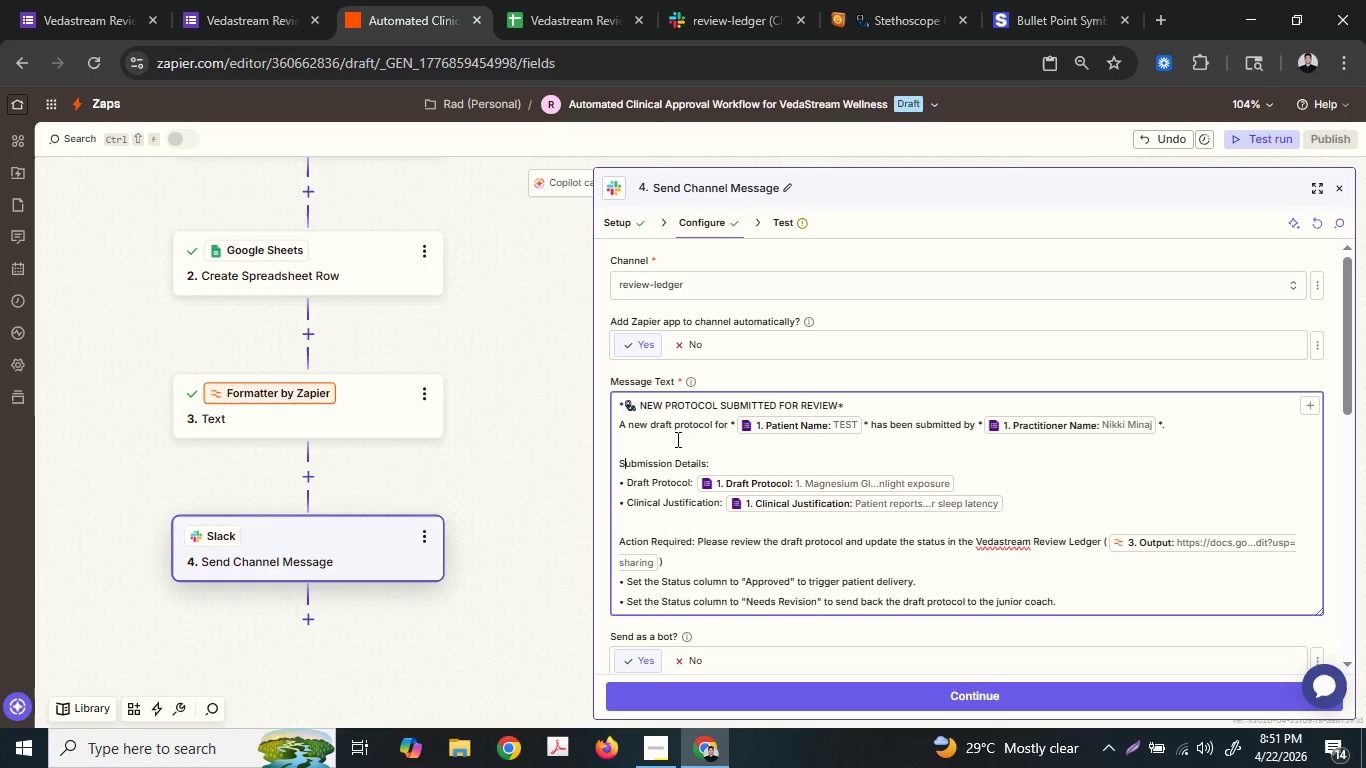 
key(ArrowRight)
 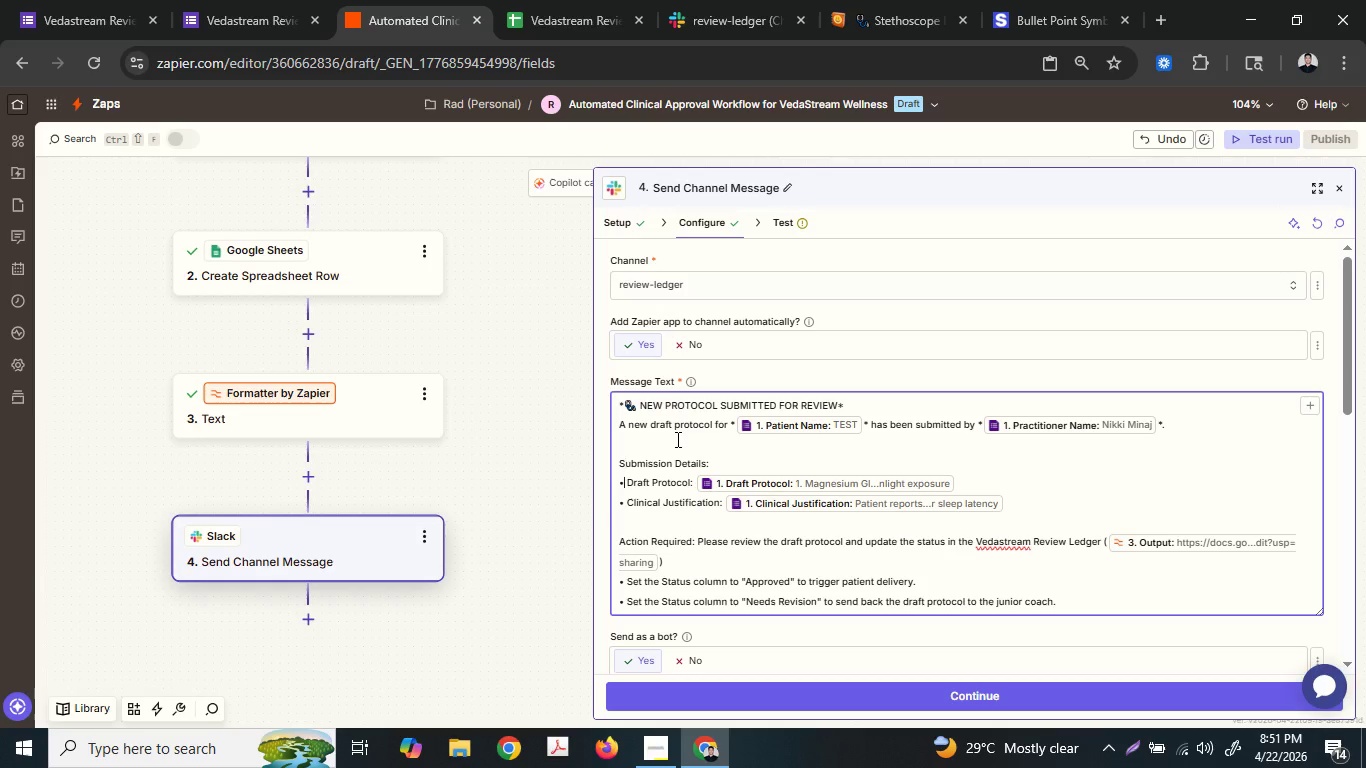 
key(ArrowDown)
 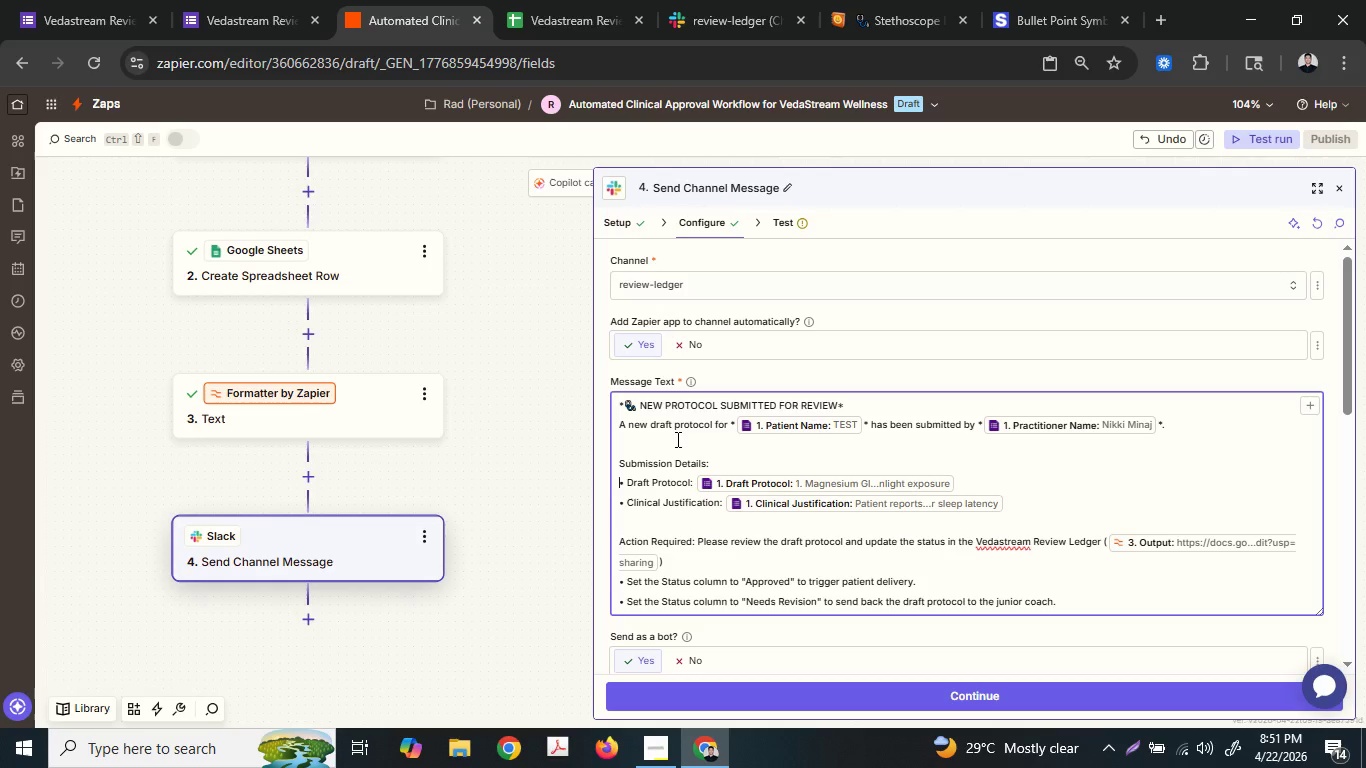 
key(ArrowLeft)
 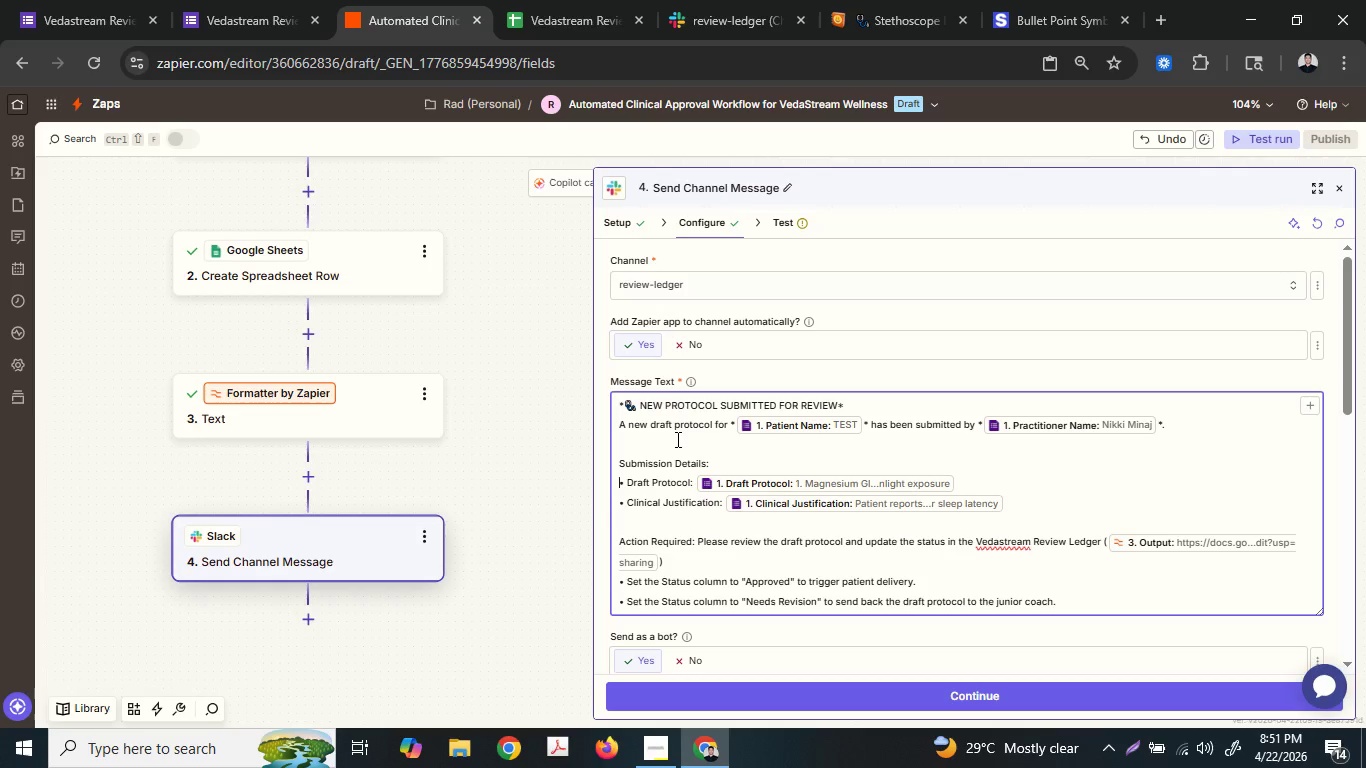 
key(Shift+8)
 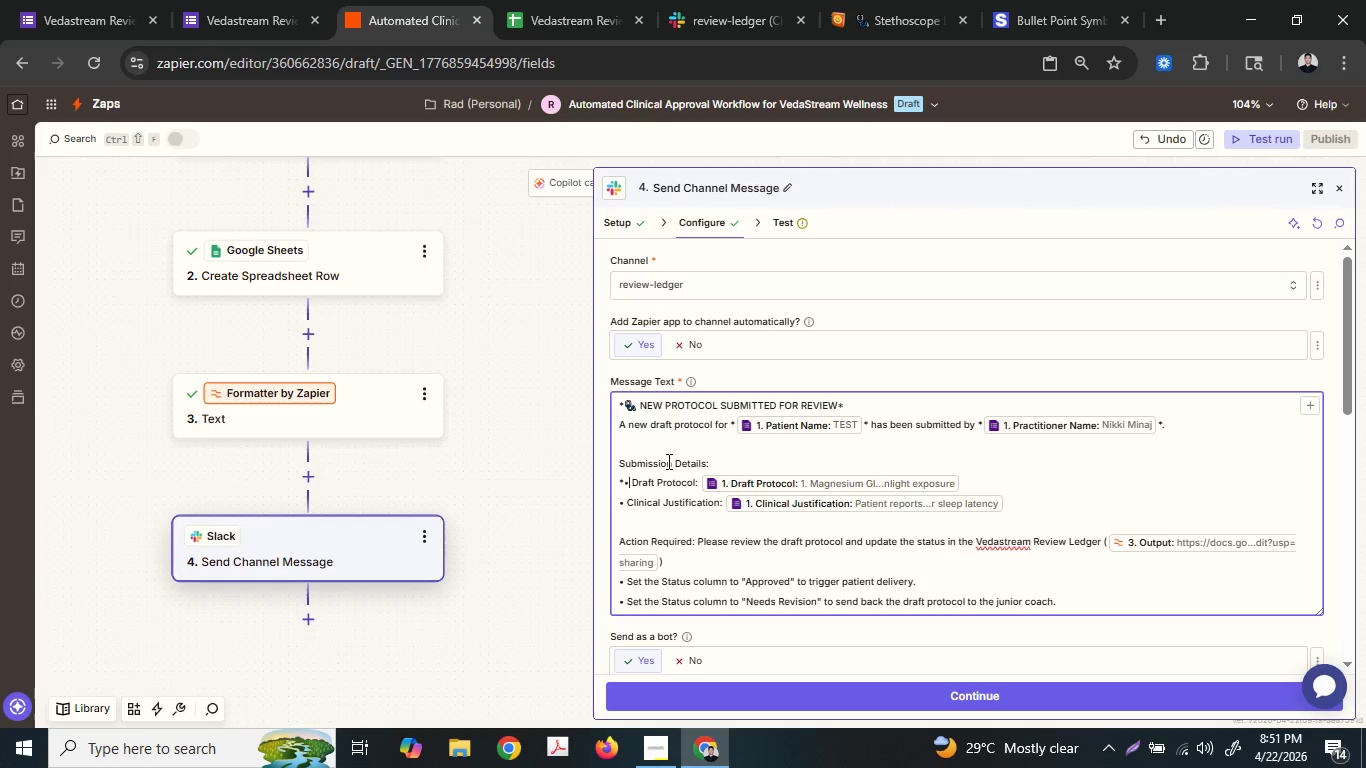 
key(ArrowRight)
 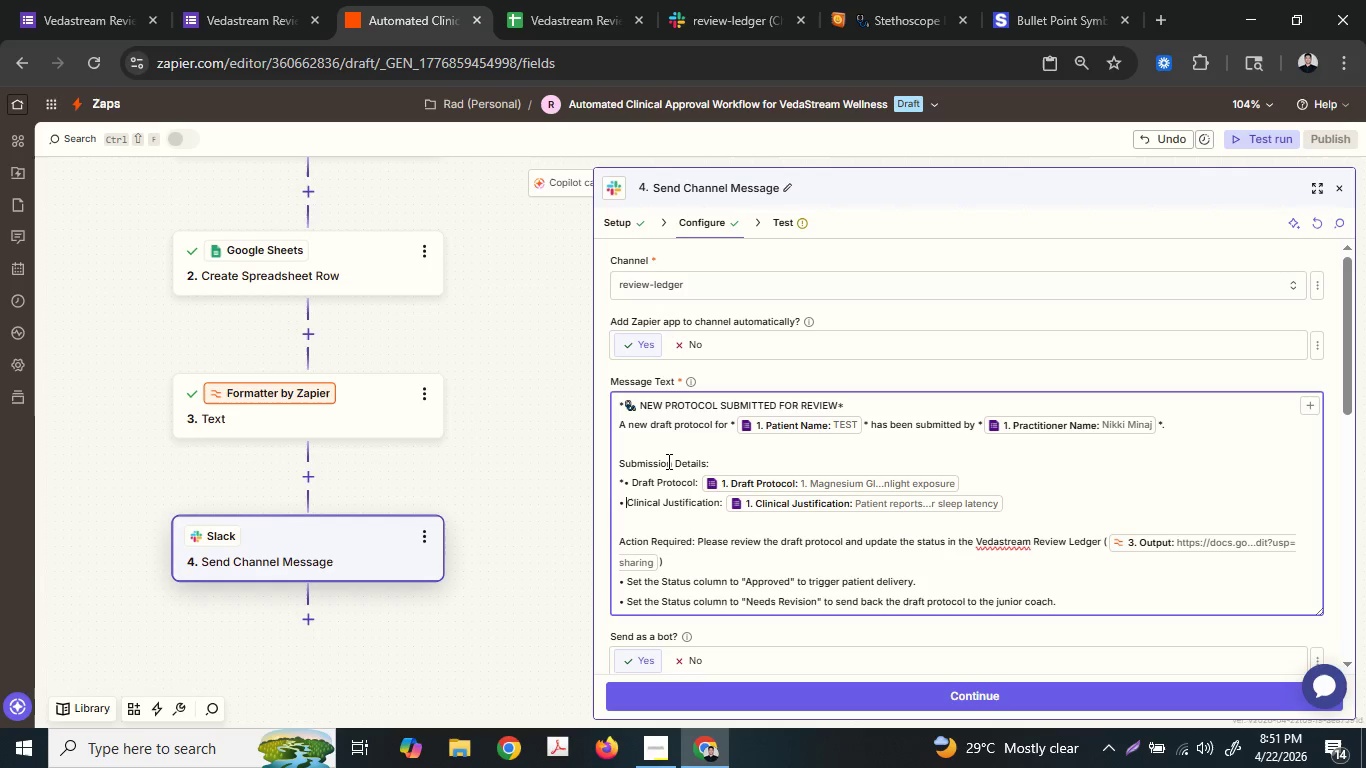 
key(ArrowDown)
 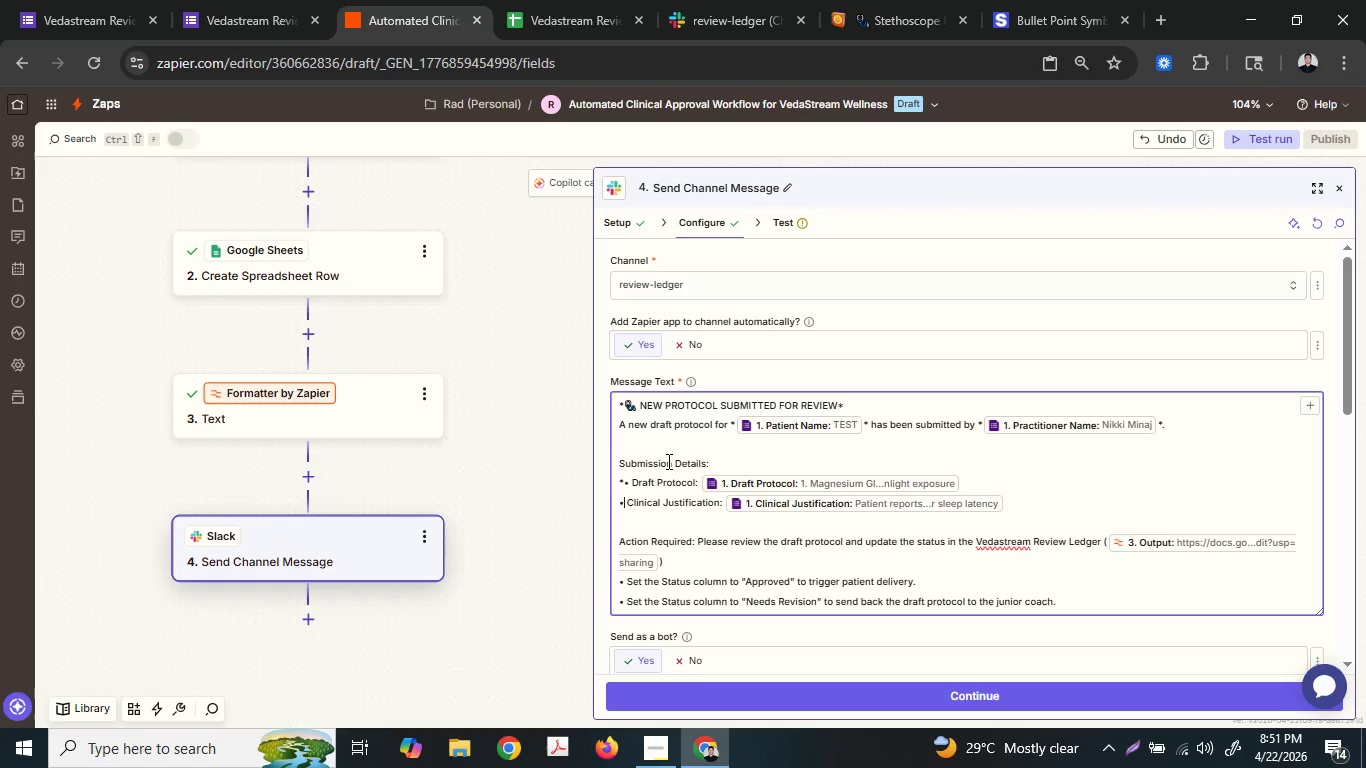 
key(ArrowLeft)
 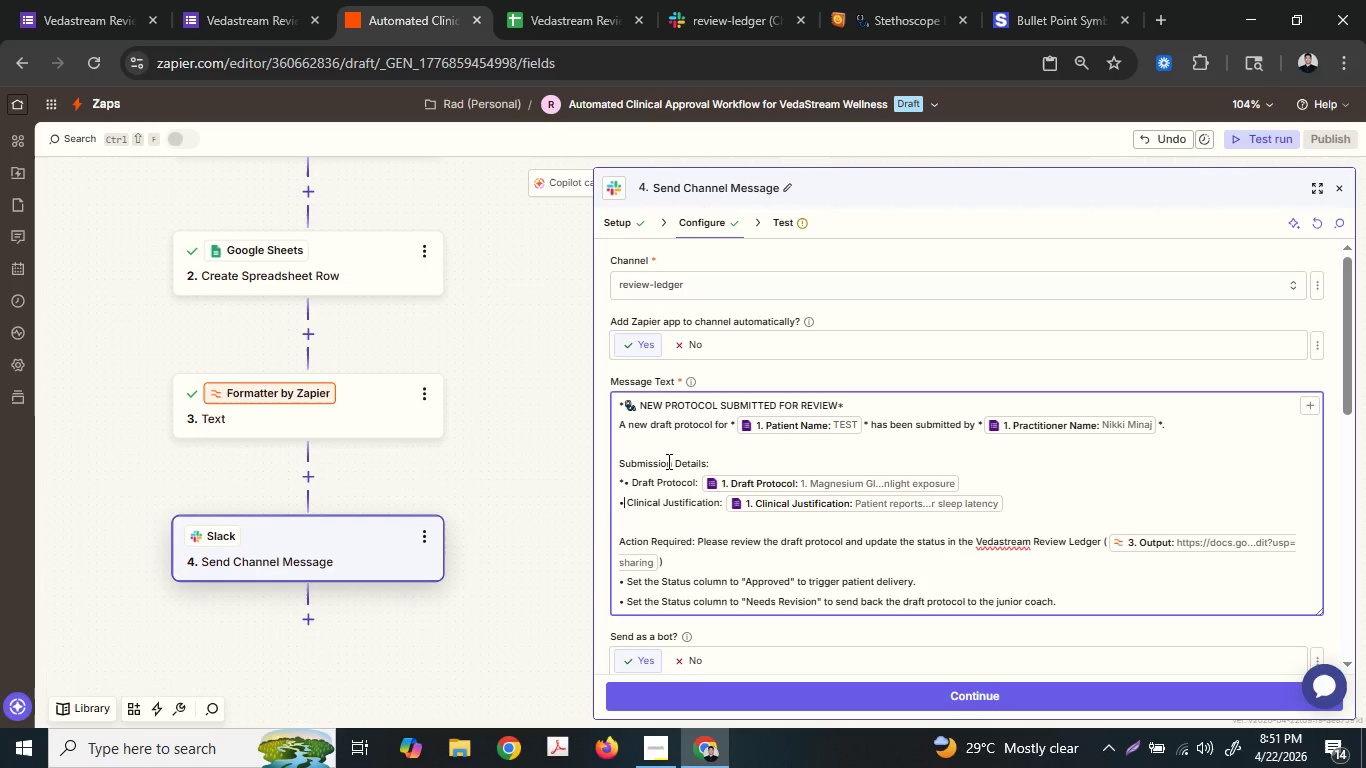 
key(Shift+ShiftLeft)
 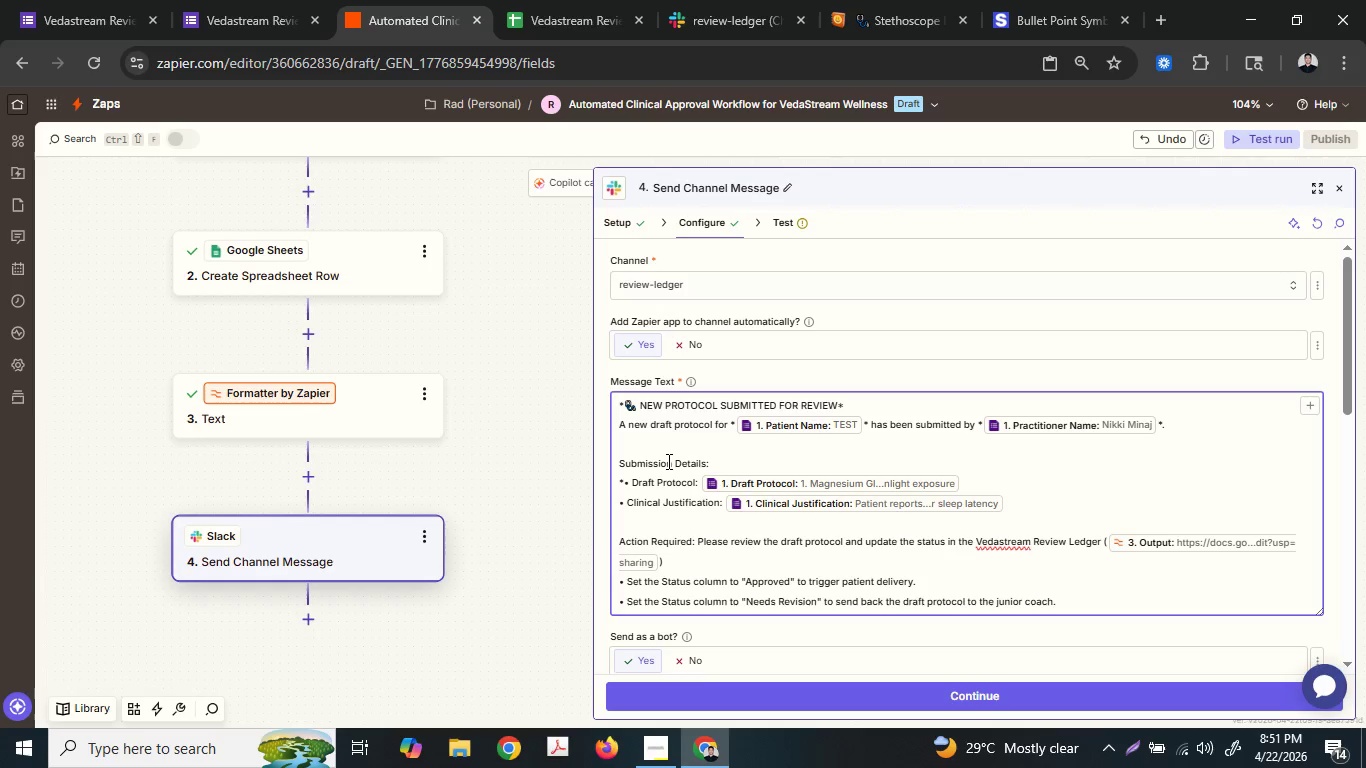 
key(ArrowLeft)
 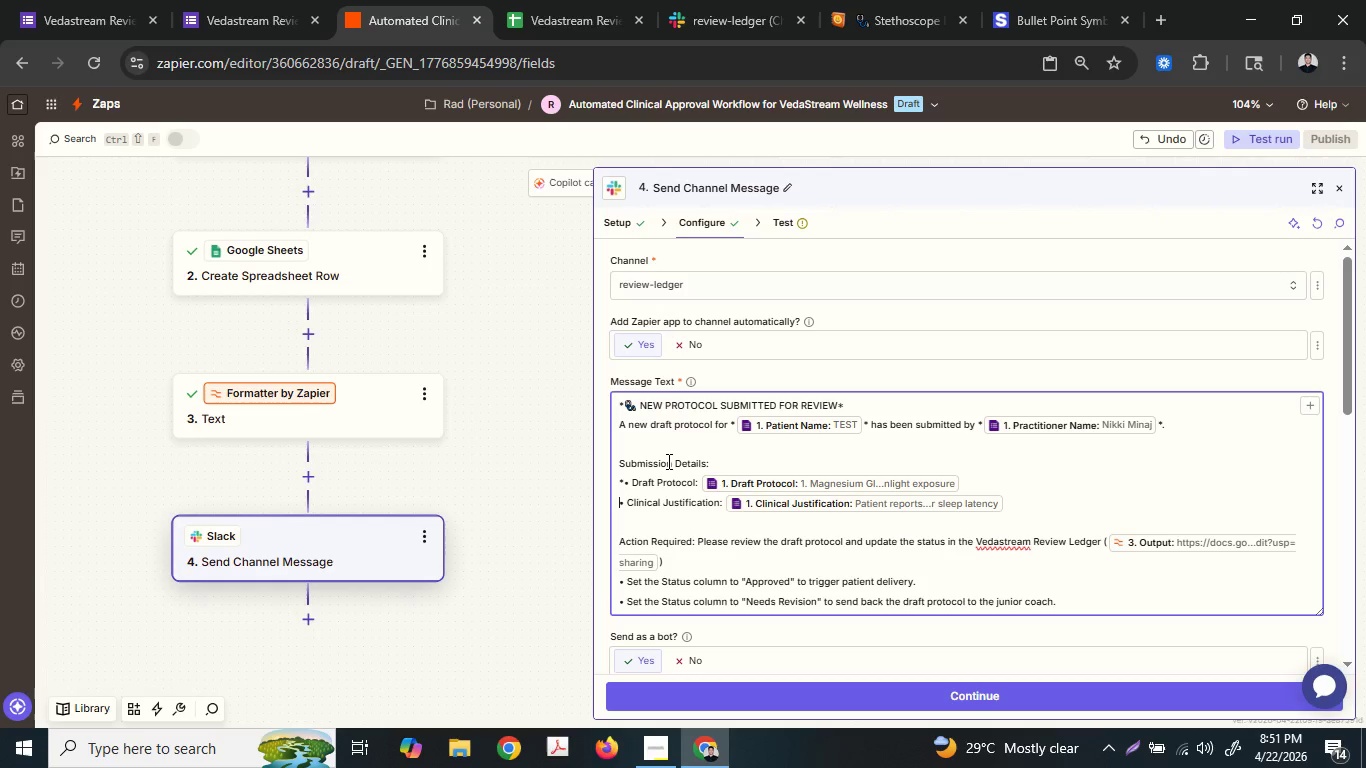 
key(Shift+ShiftLeft)
 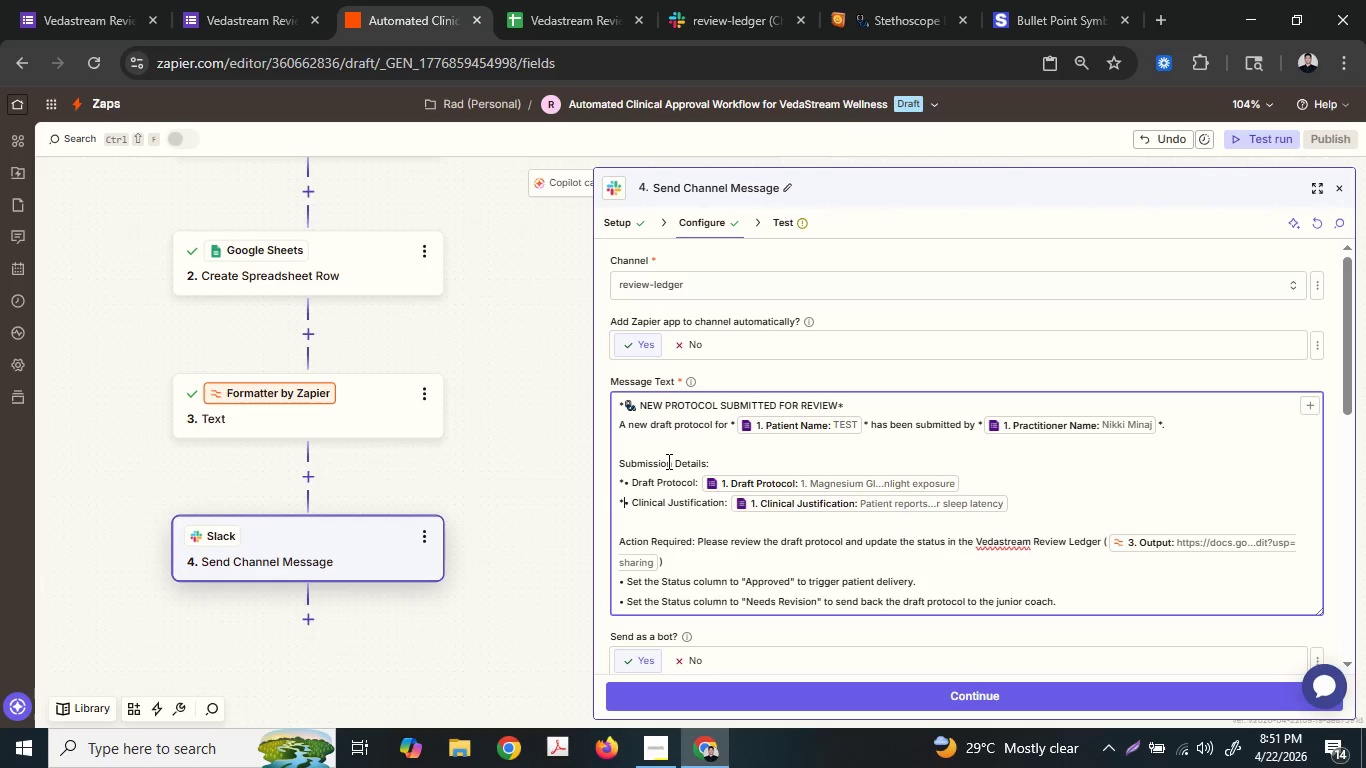 
key(Shift+8)
 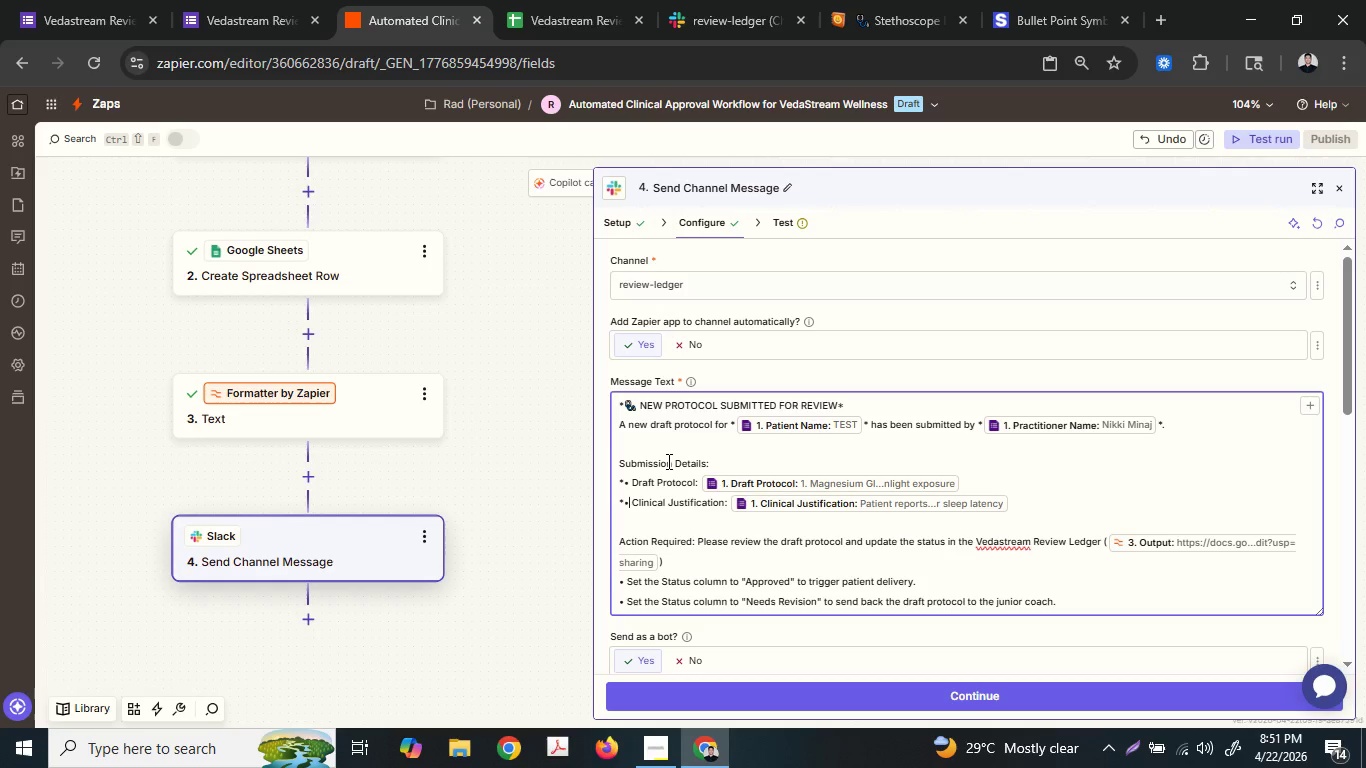 
hold_key(key=ArrowRight, duration=0.81)
 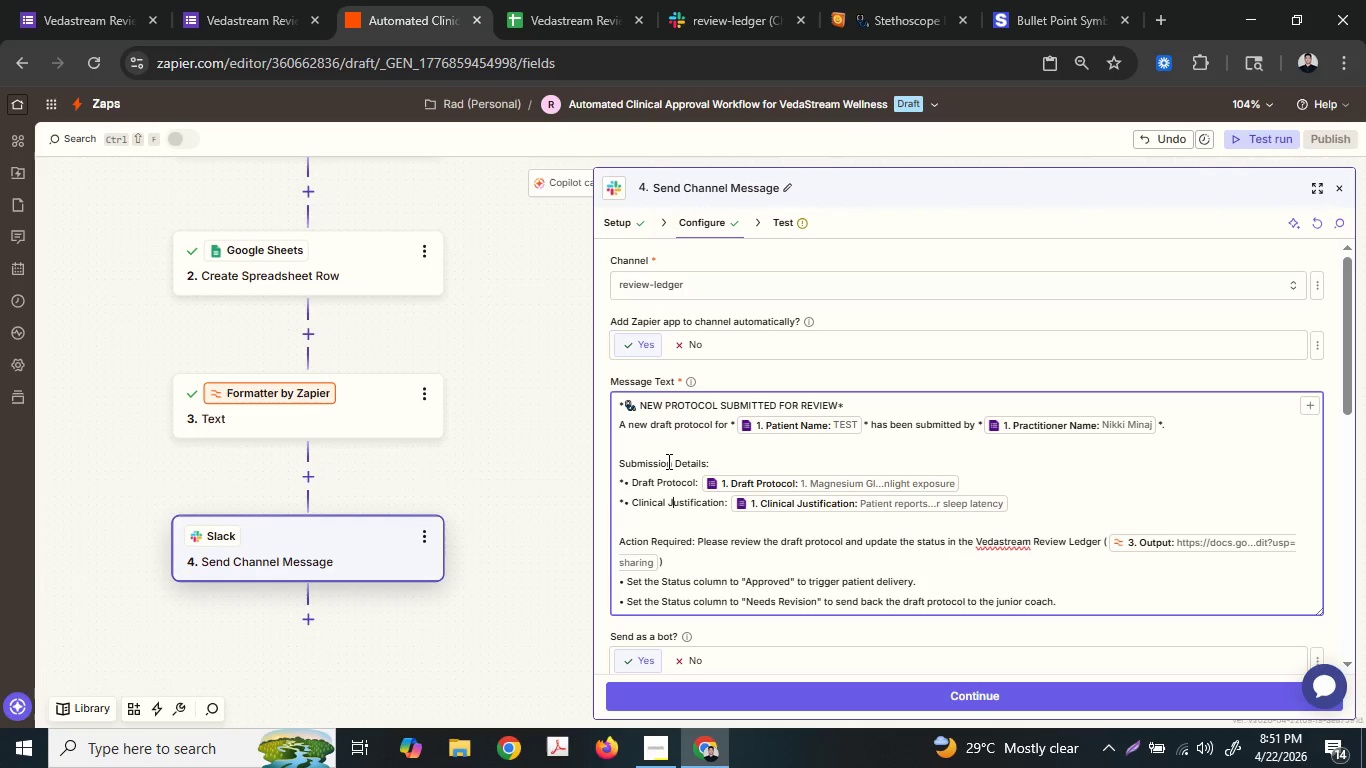 
key(ArrowUp)
 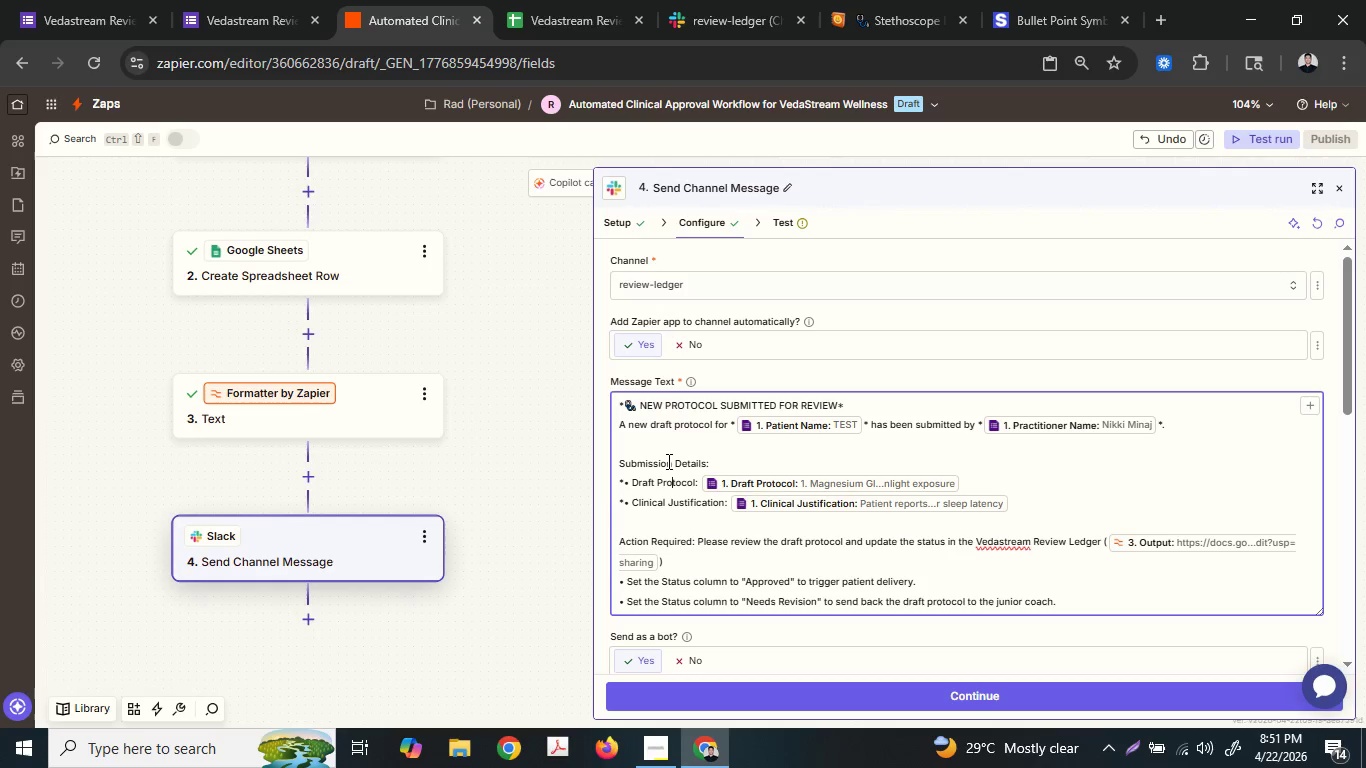 
key(ArrowRight)
 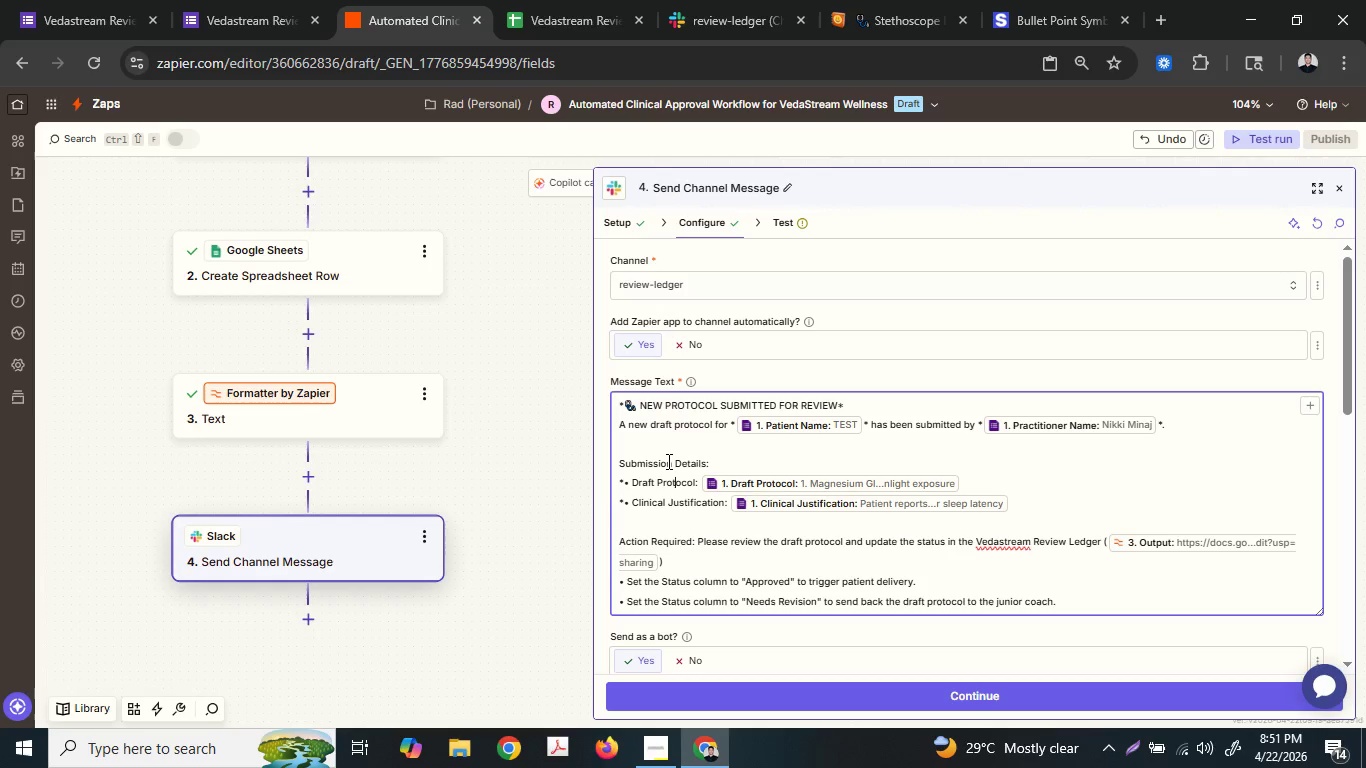 
key(ArrowRight)
 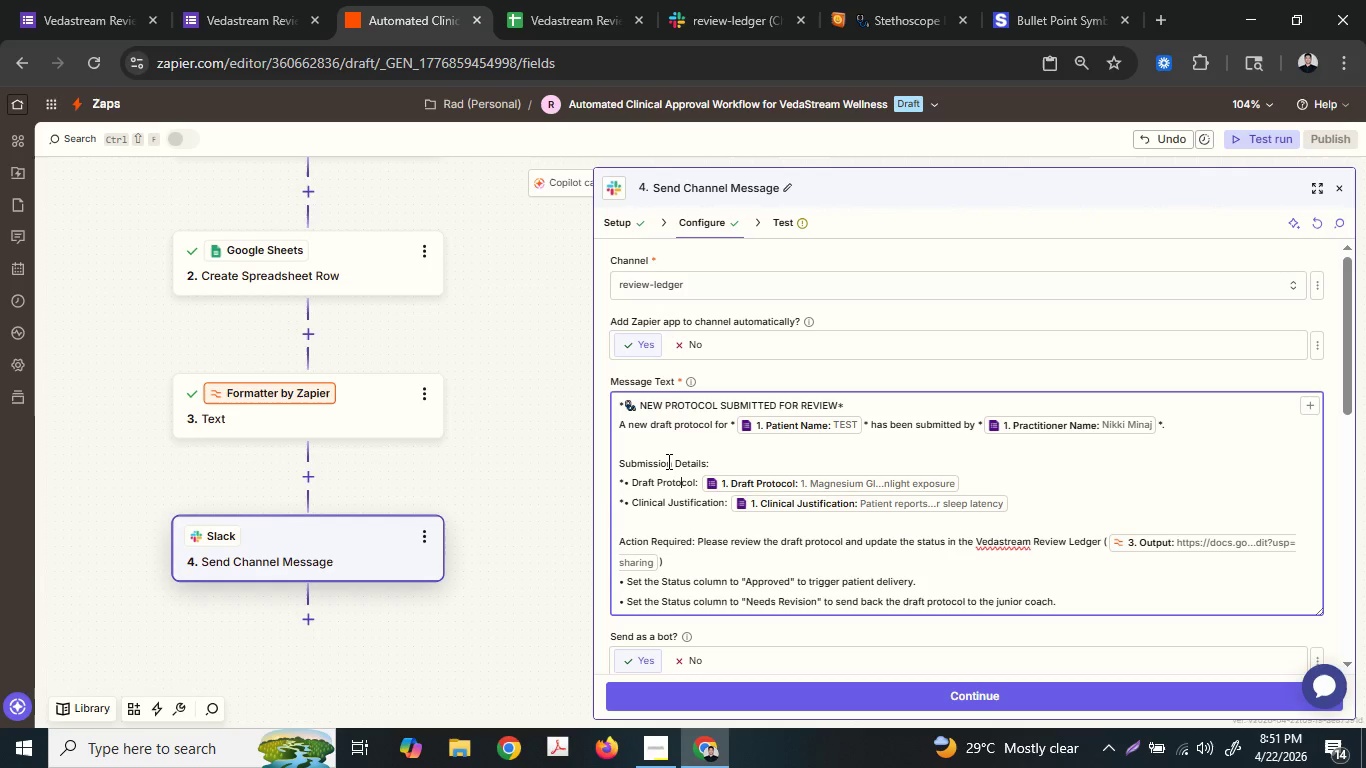 
key(ArrowRight)
 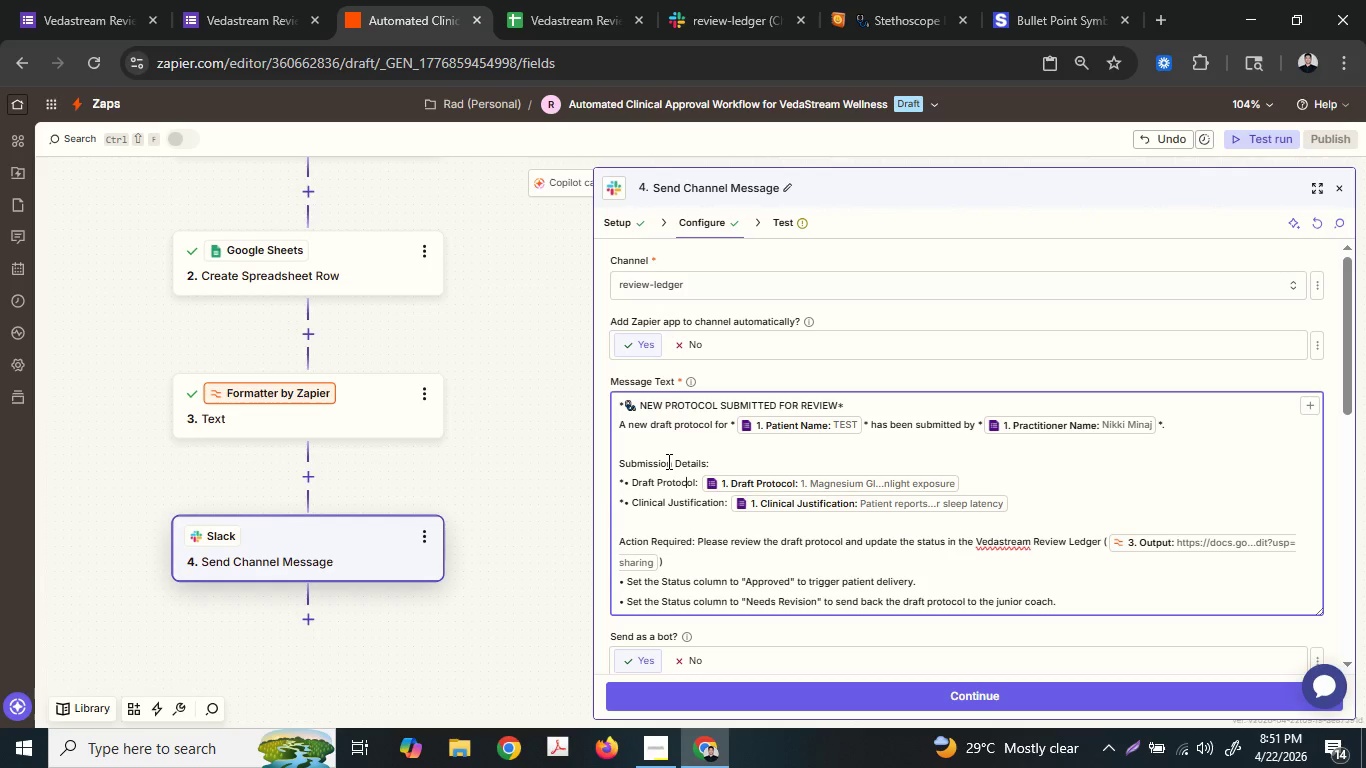 
key(ArrowRight)
 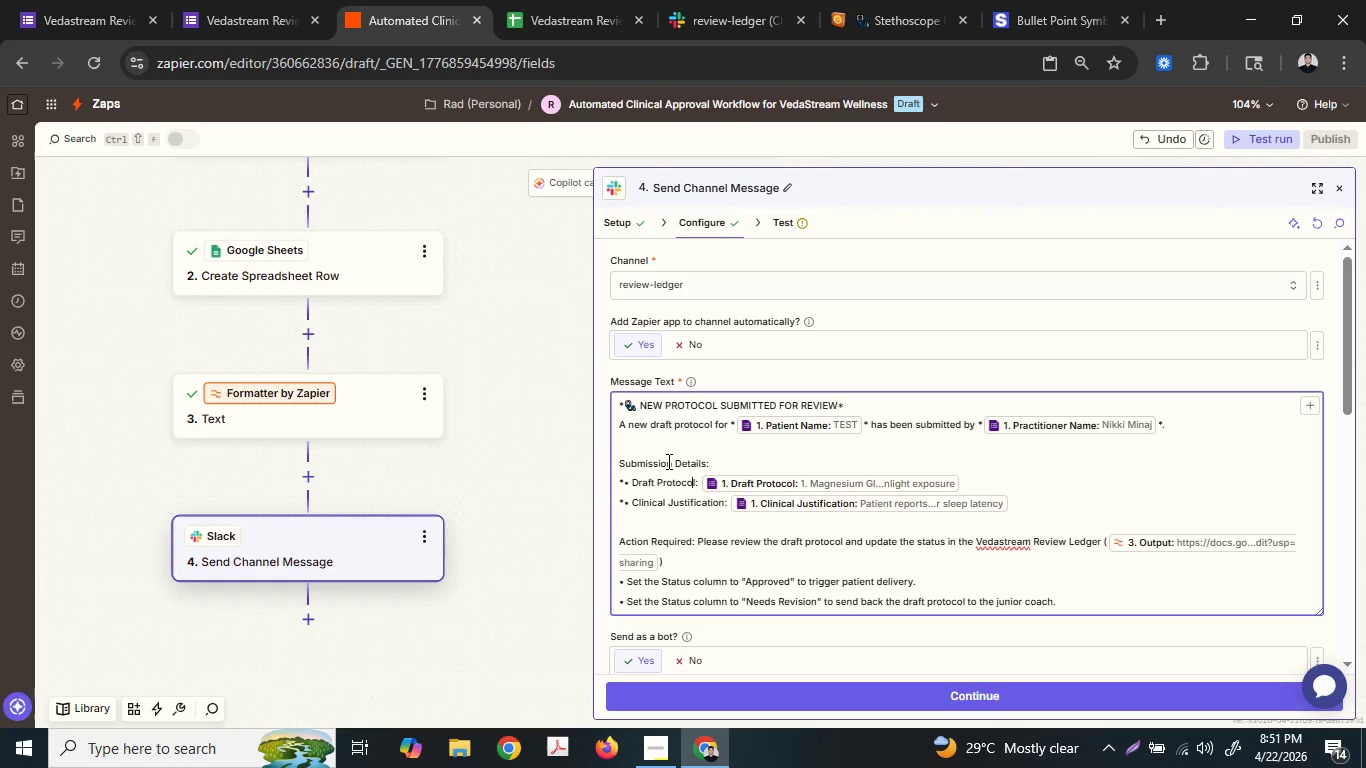 
key(ArrowRight)
 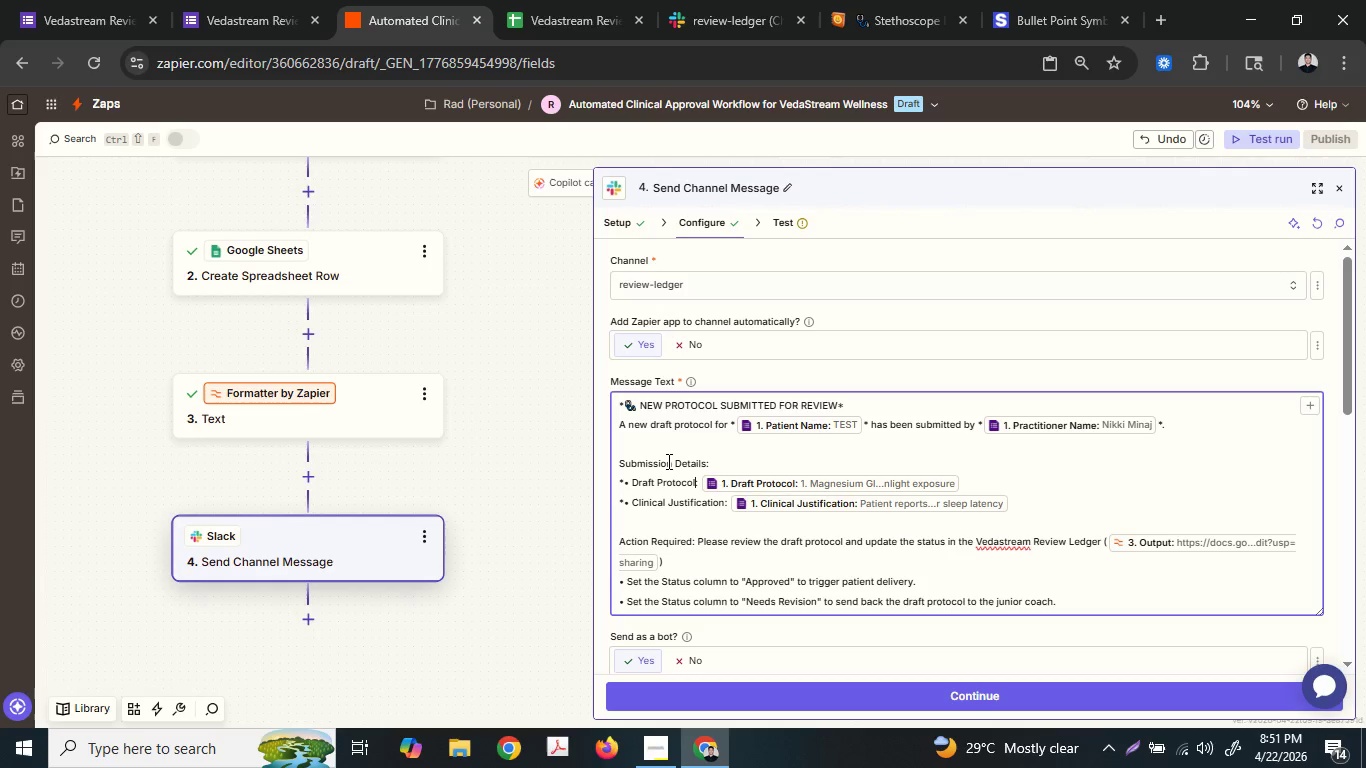 
key(ArrowRight)
 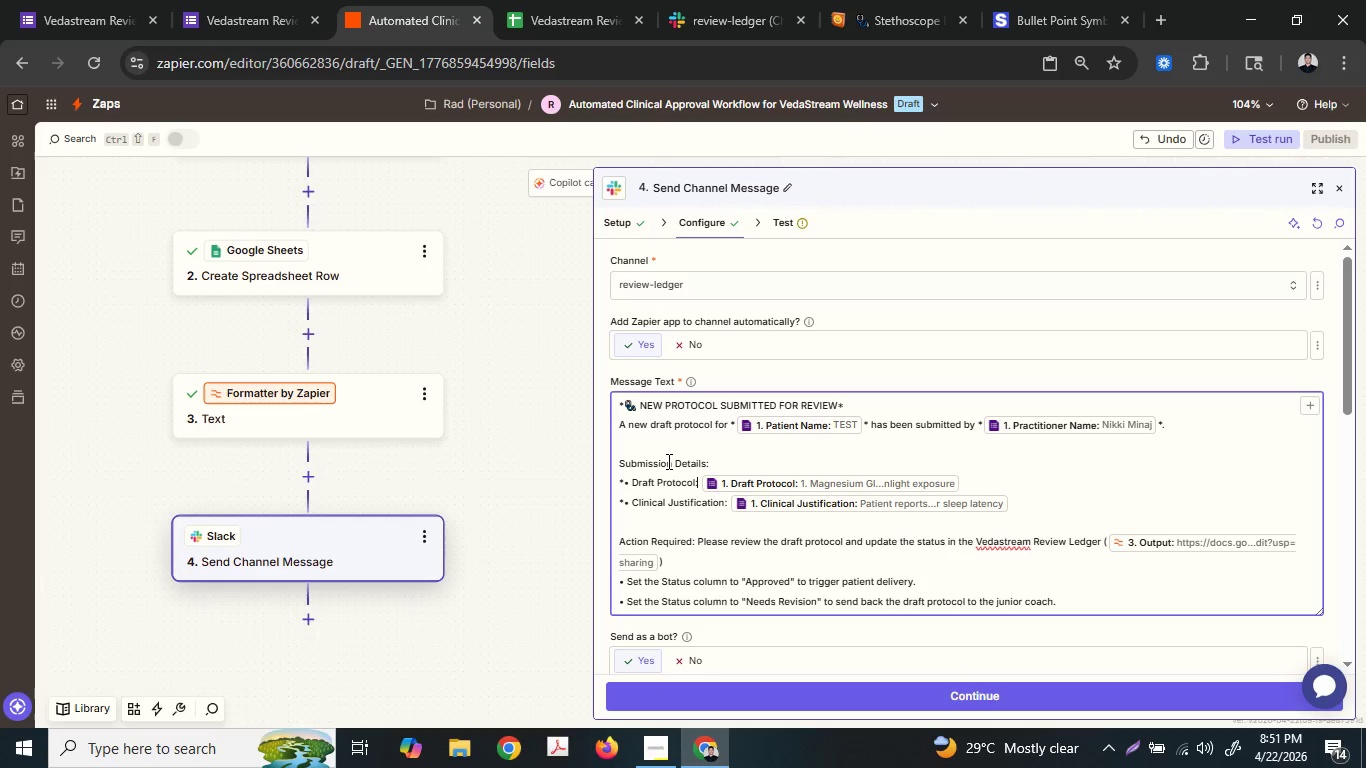 
key(Shift+ShiftLeft)
 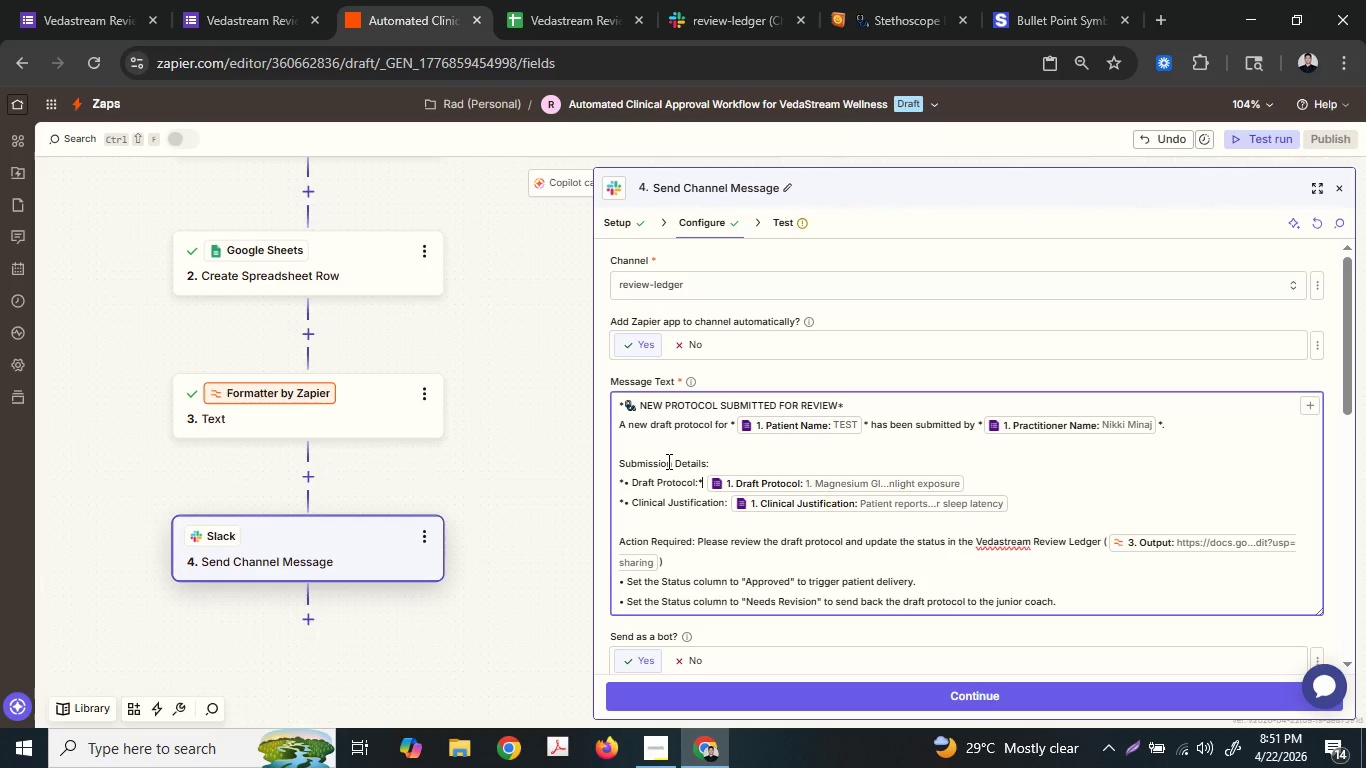 
key(Shift+8)
 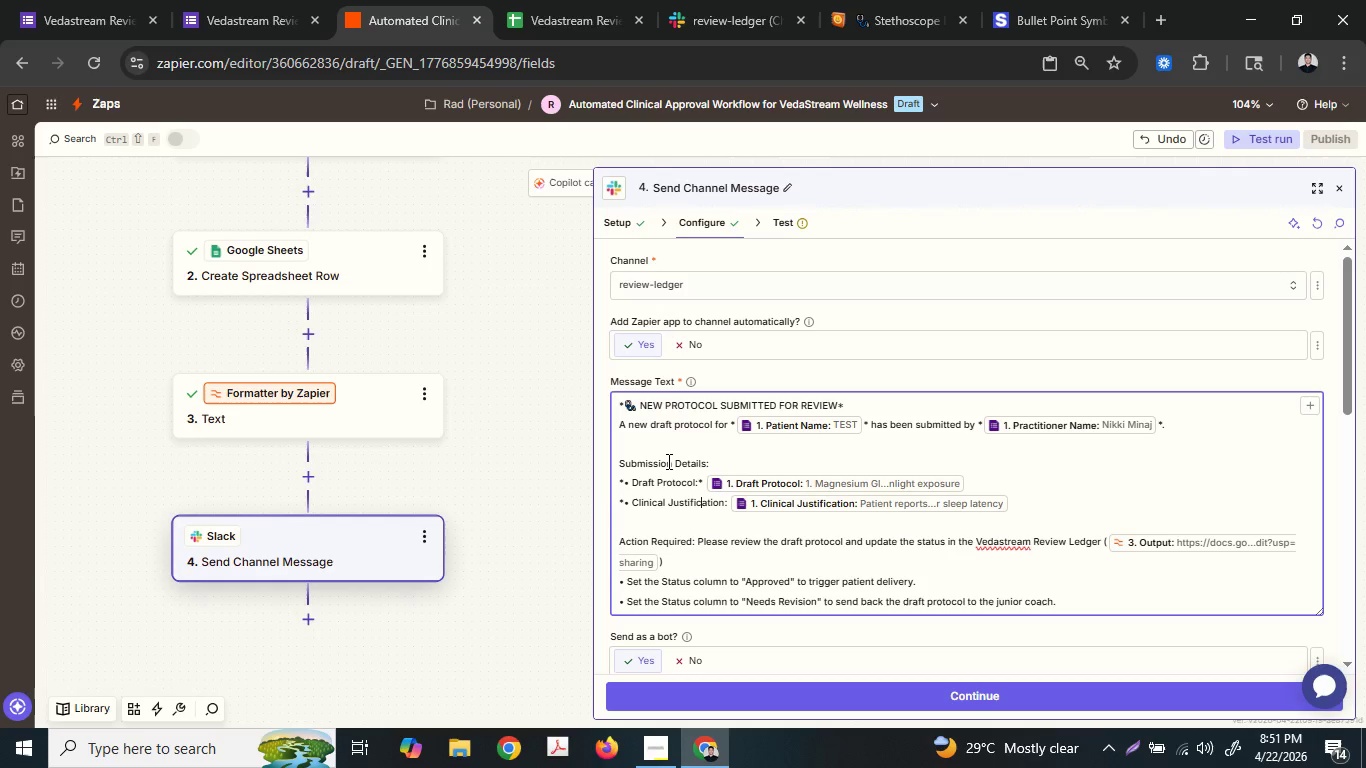 
key(ArrowDown)
 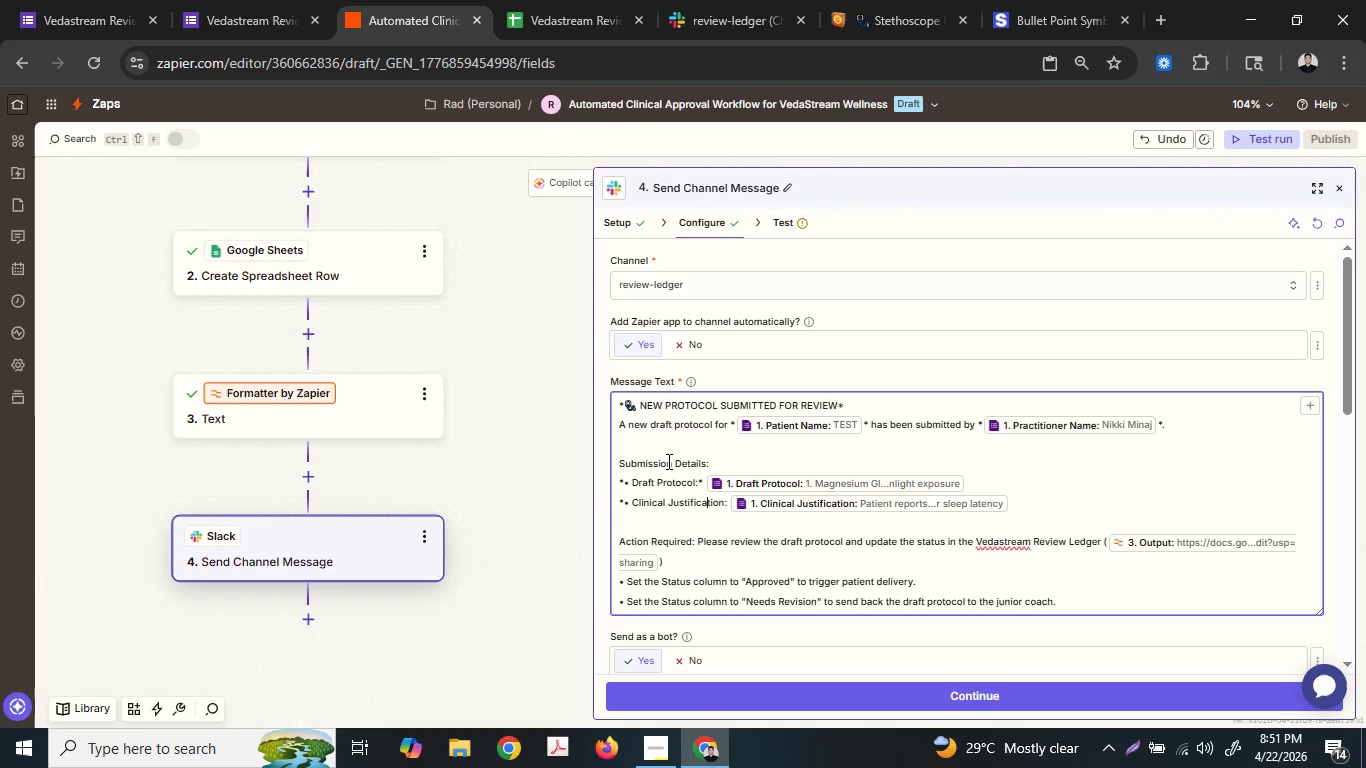 
key(ArrowRight)
 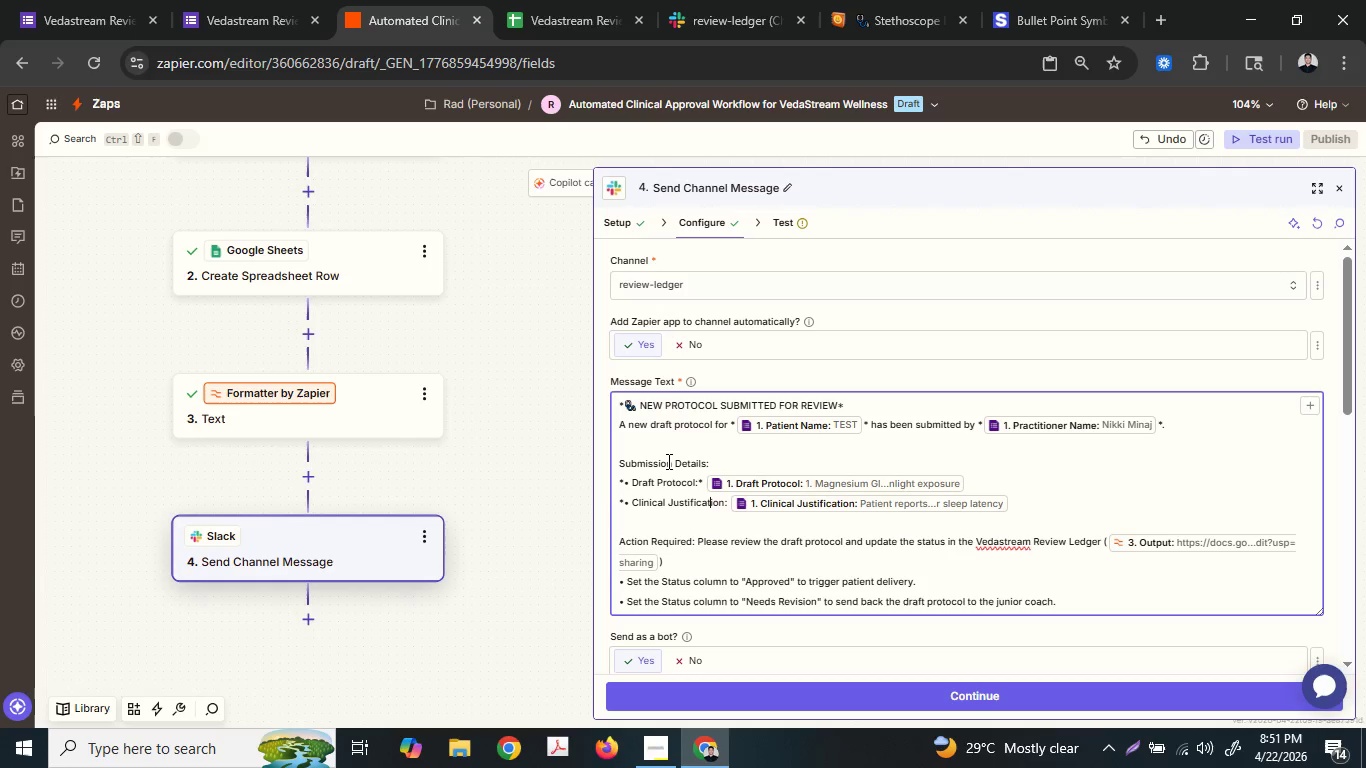 
key(ArrowRight)
 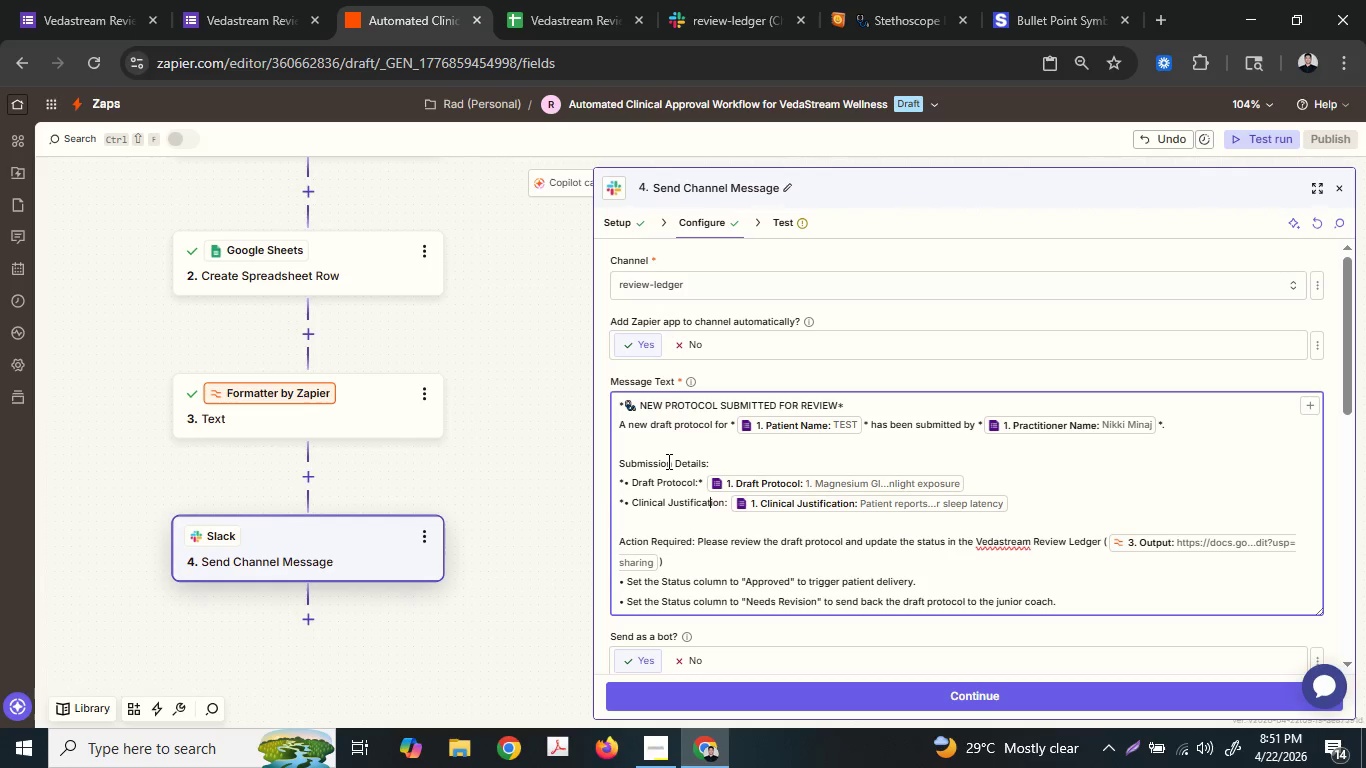 
key(ArrowRight)
 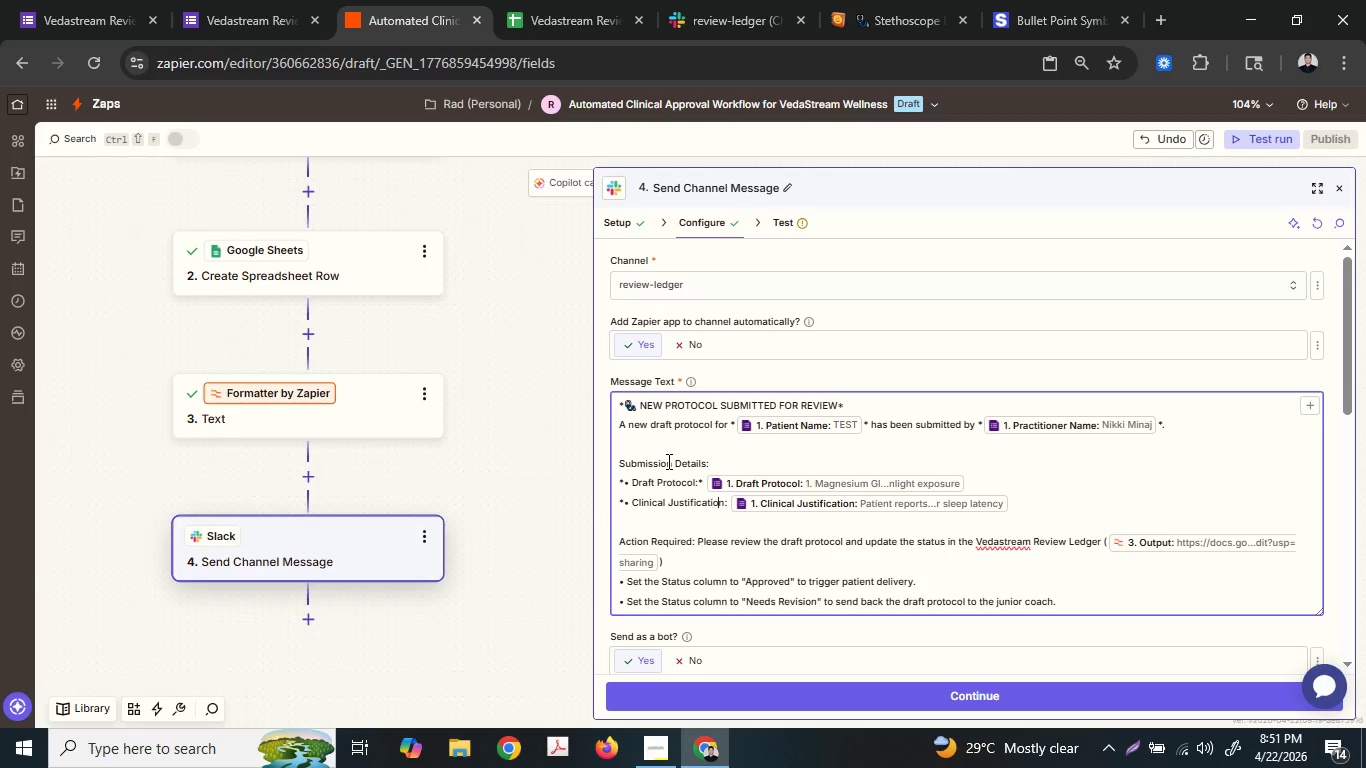 
key(ArrowRight)
 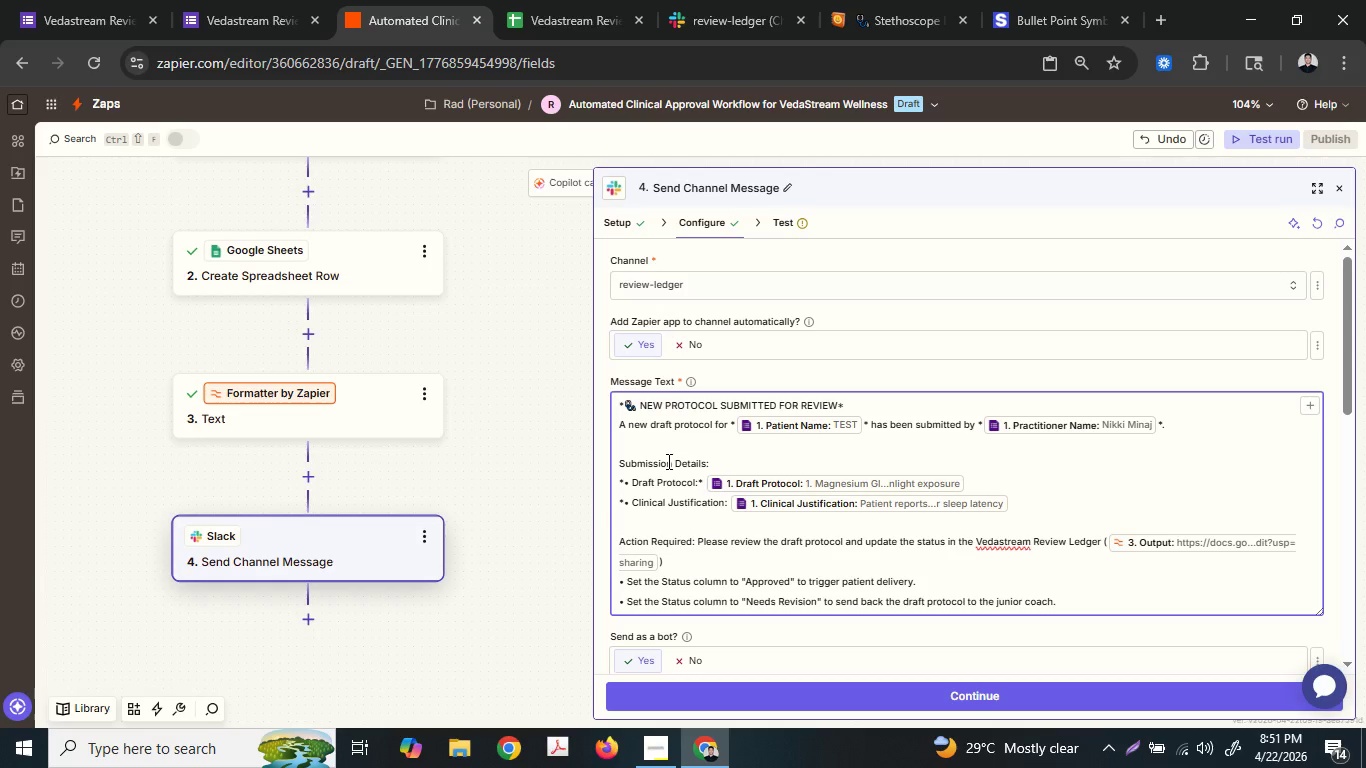 
key(ArrowRight)
 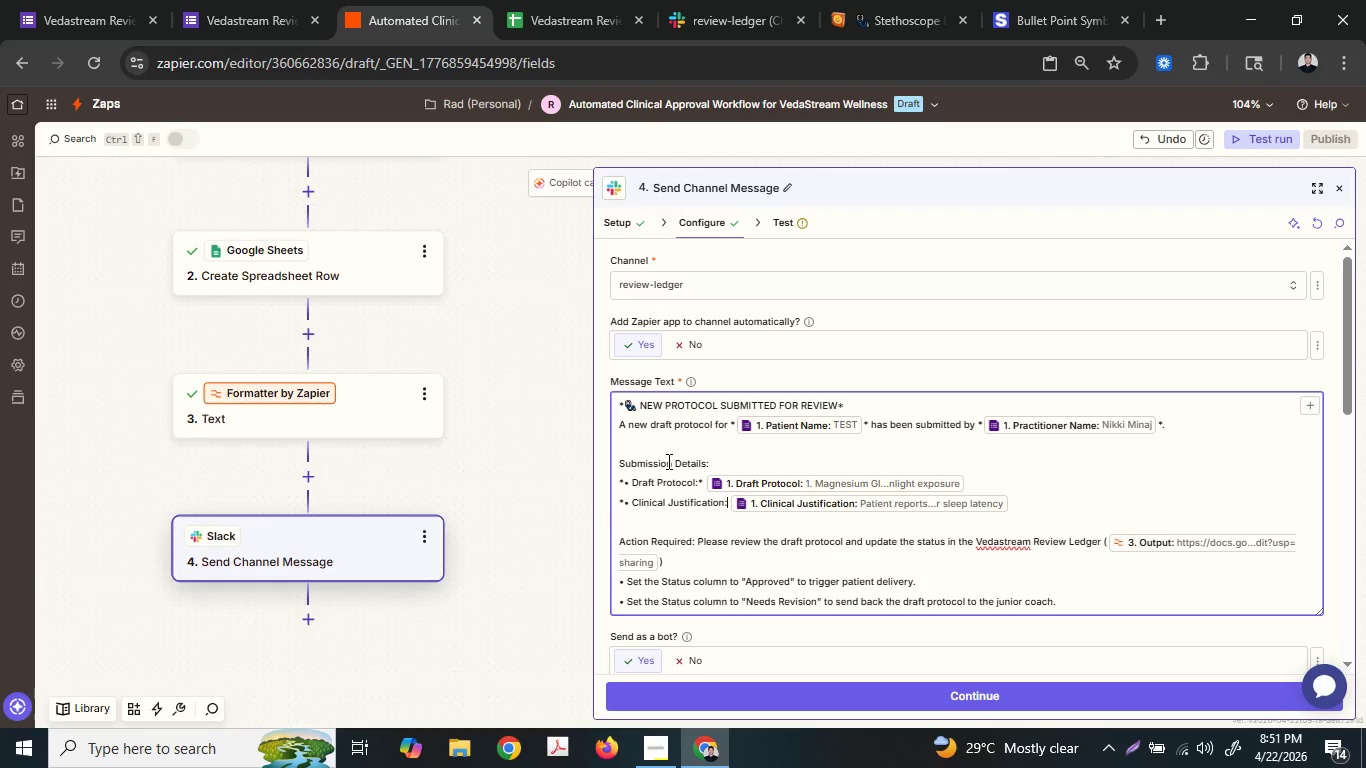 
key(ArrowRight)
 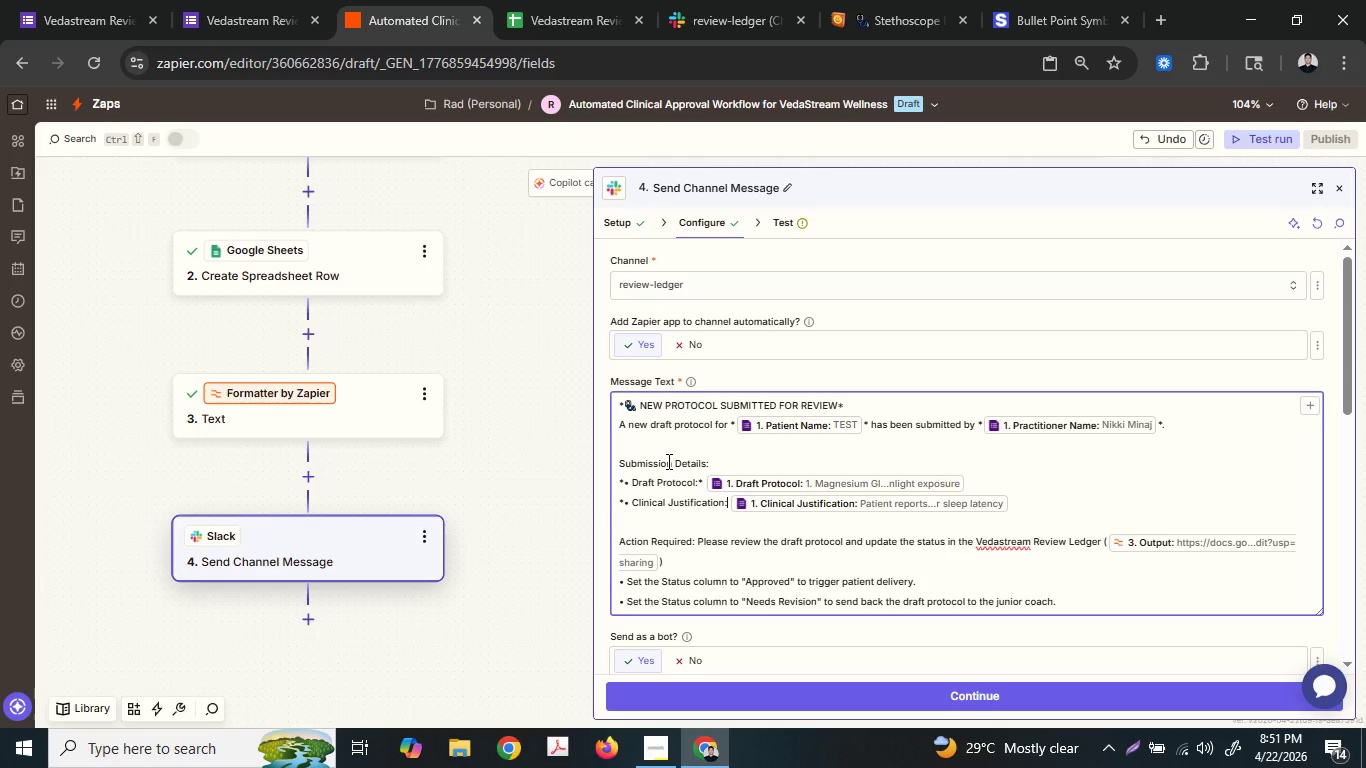 
key(Shift+ShiftLeft)
 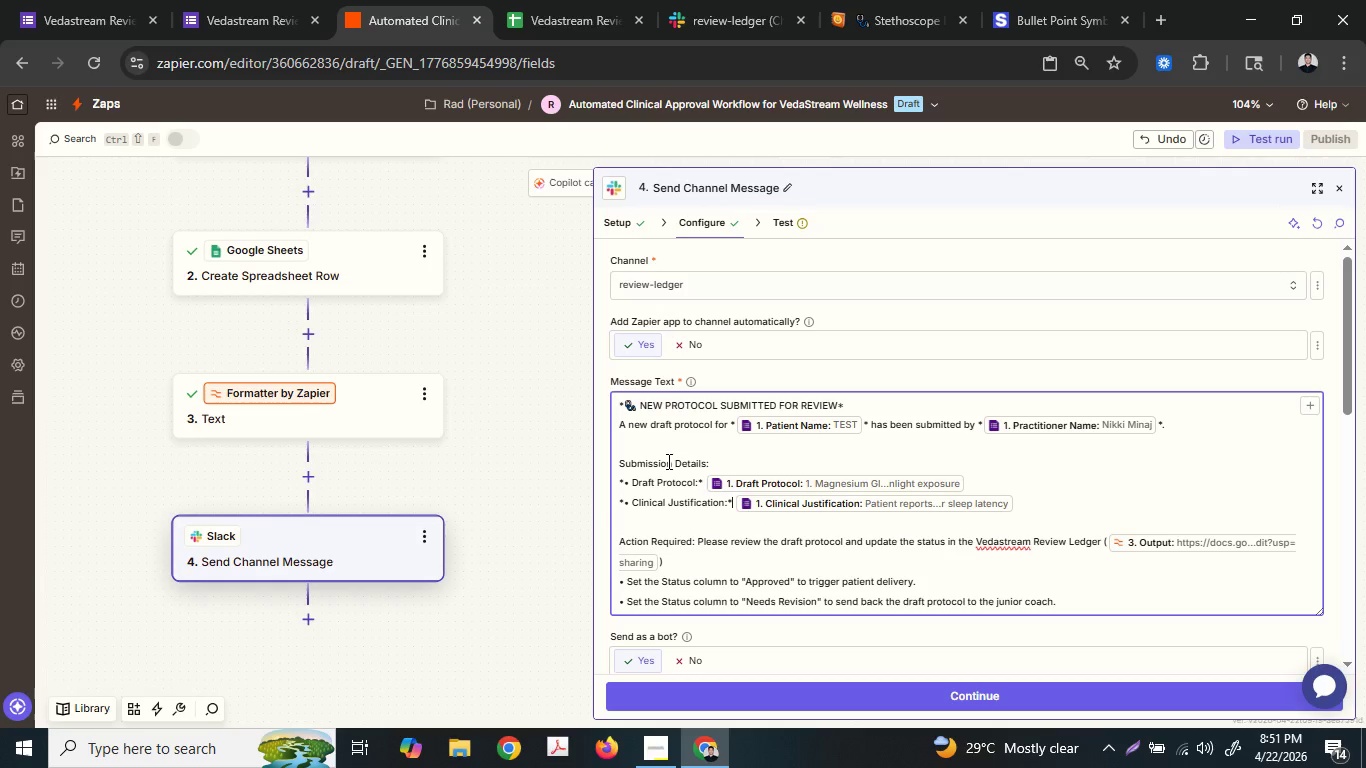 
key(Shift+8)
 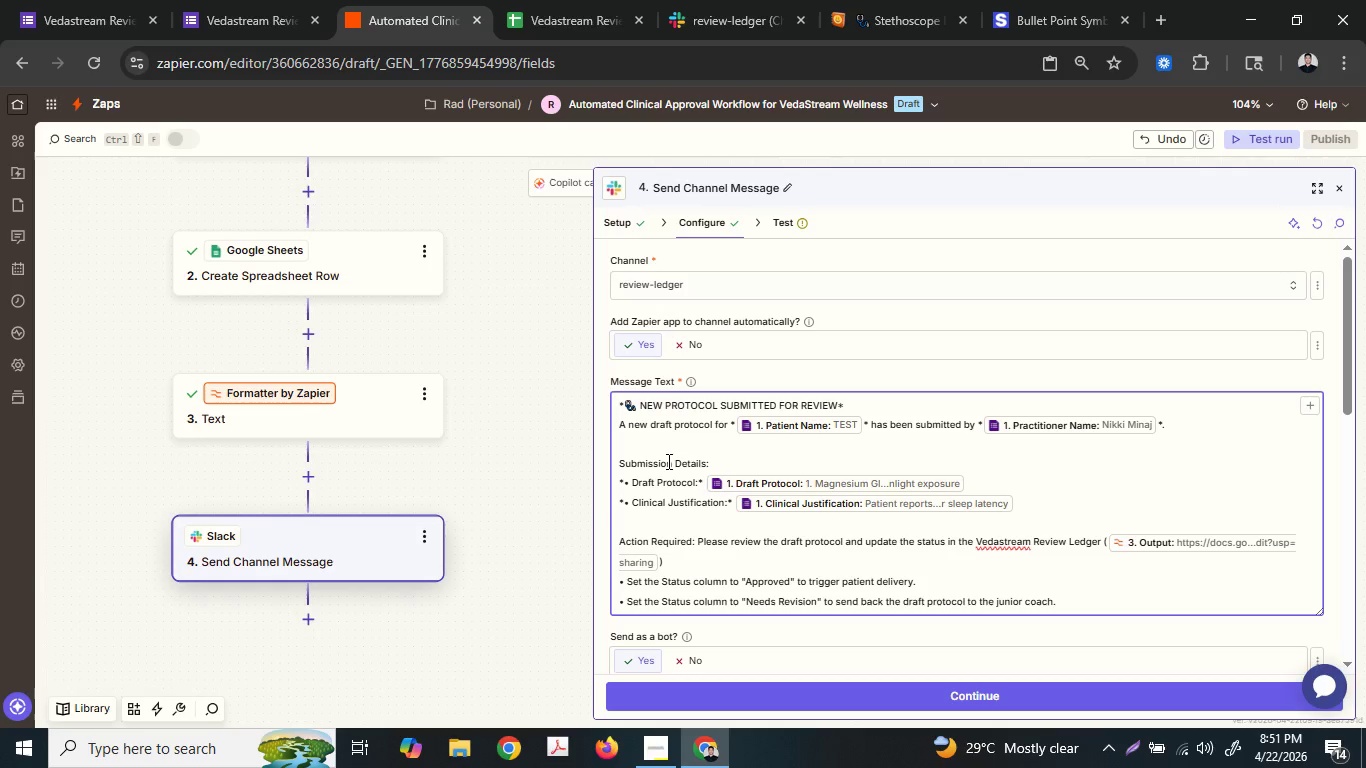 
key(ArrowDown)
 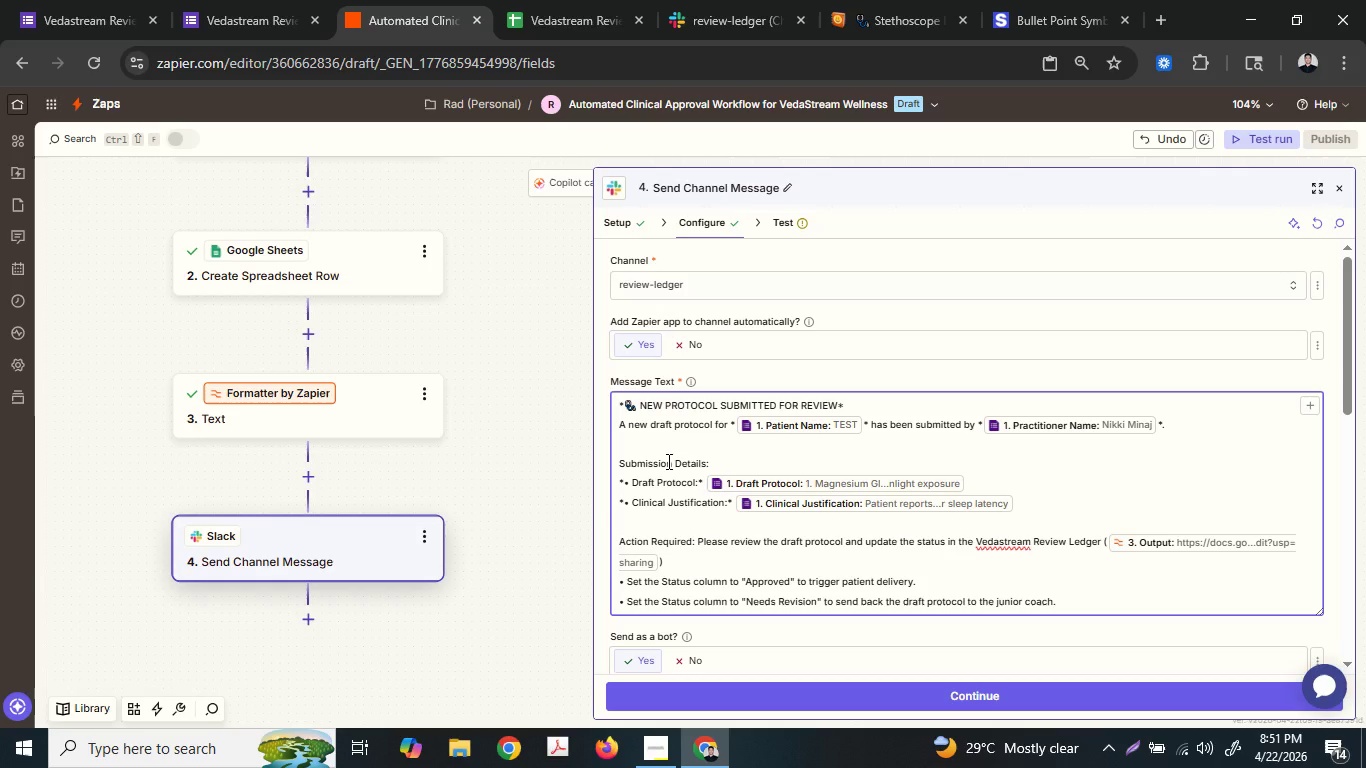 
key(ArrowRight)
 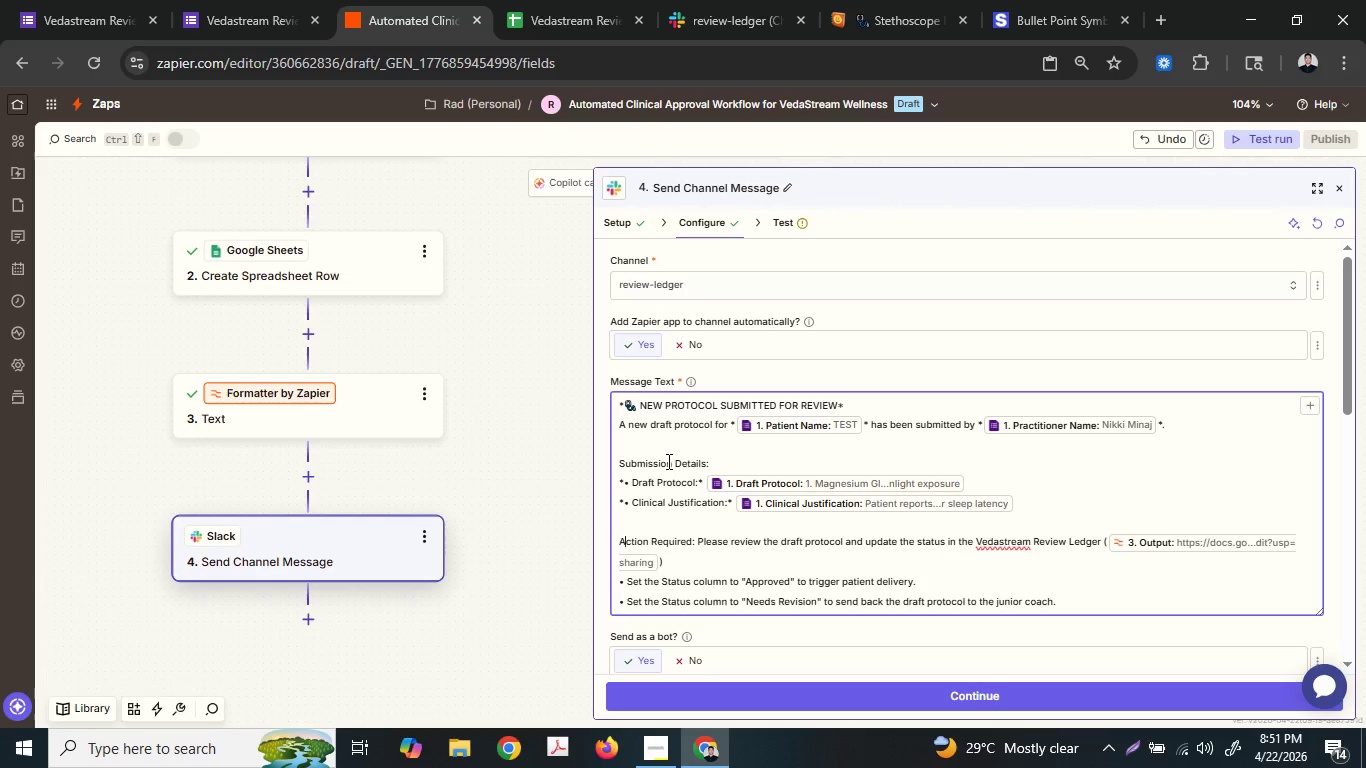 
key(ArrowRight)
 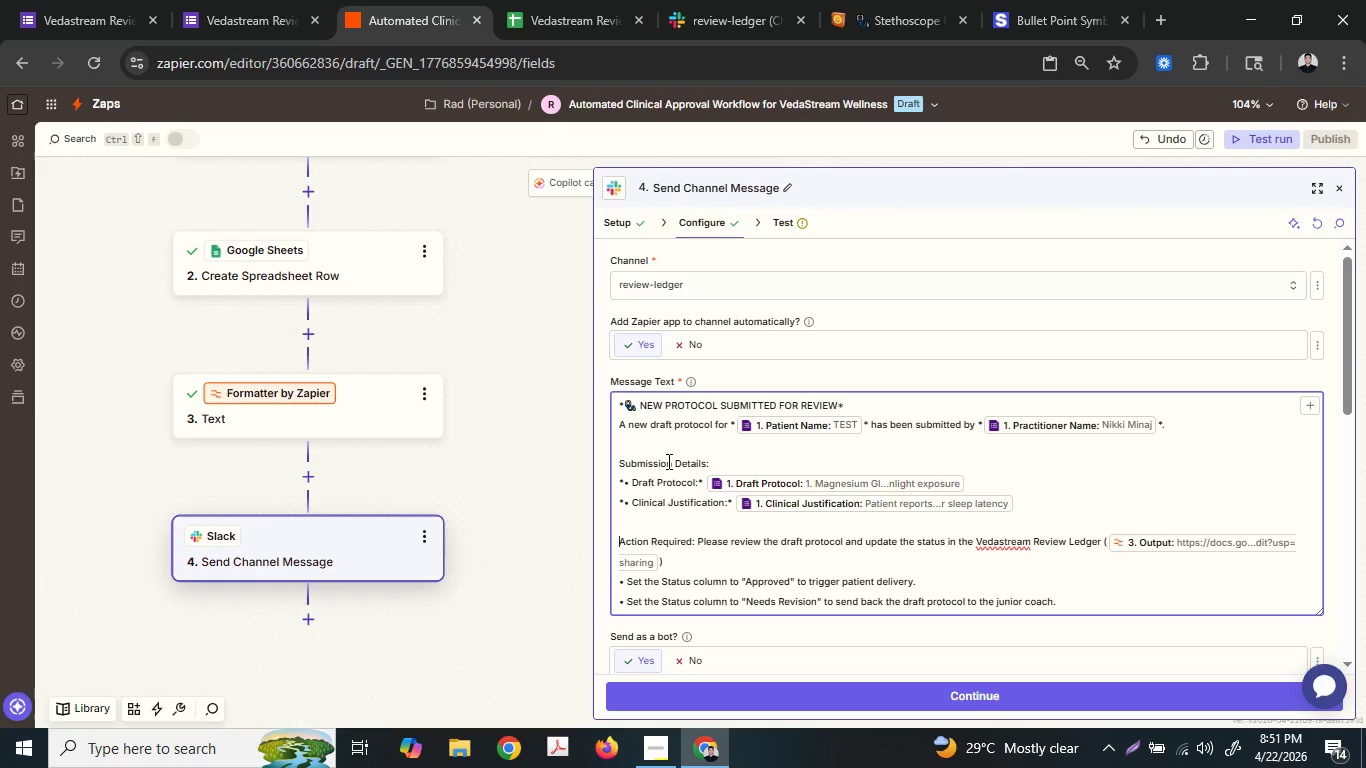 
key(ArrowLeft)
 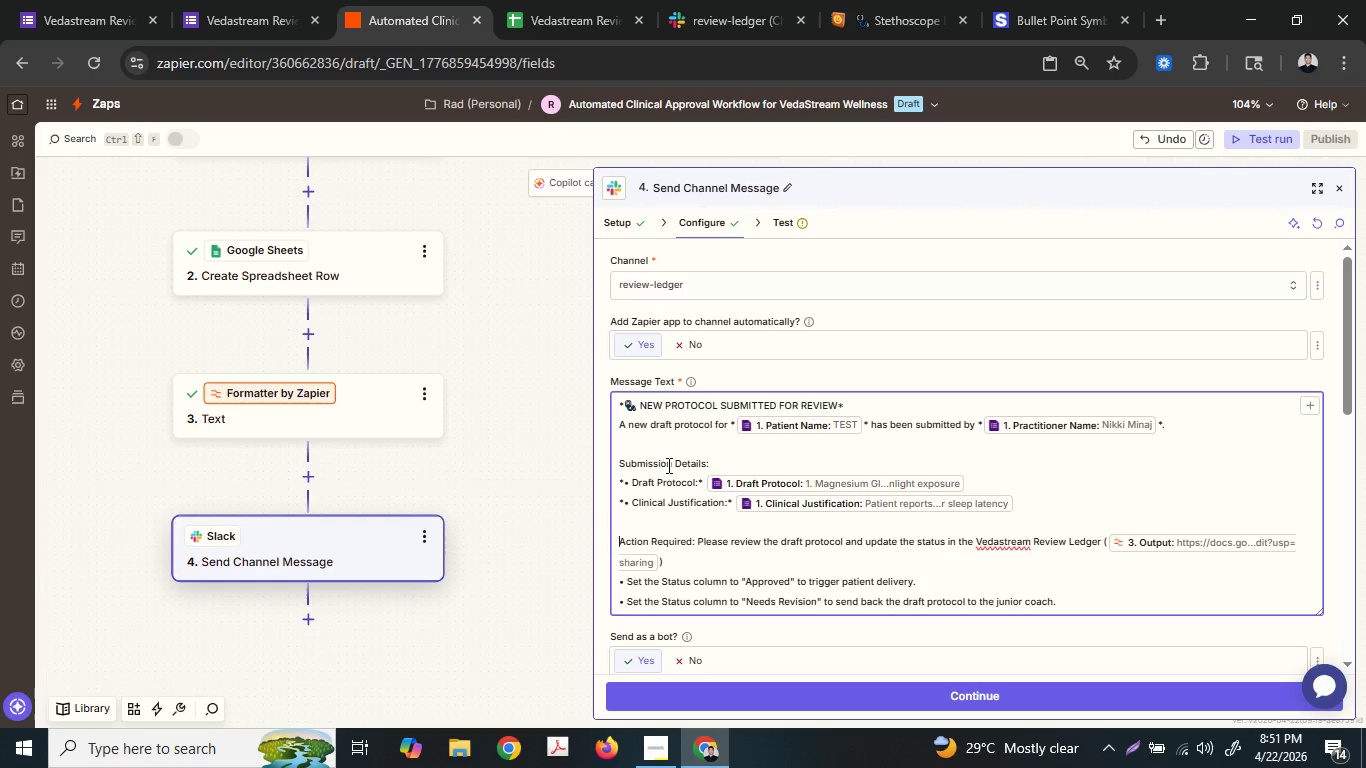 
left_click([667, 465])
 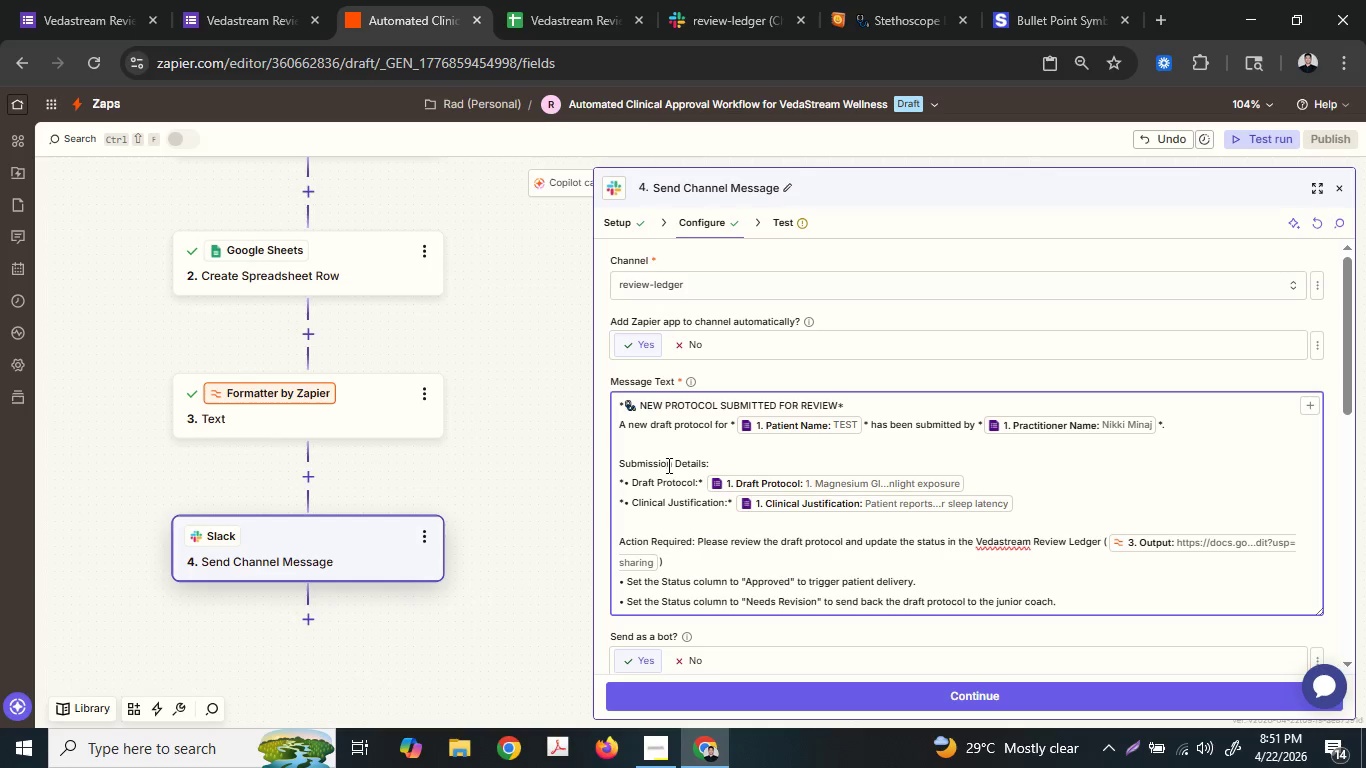 
key(ArrowUp)
 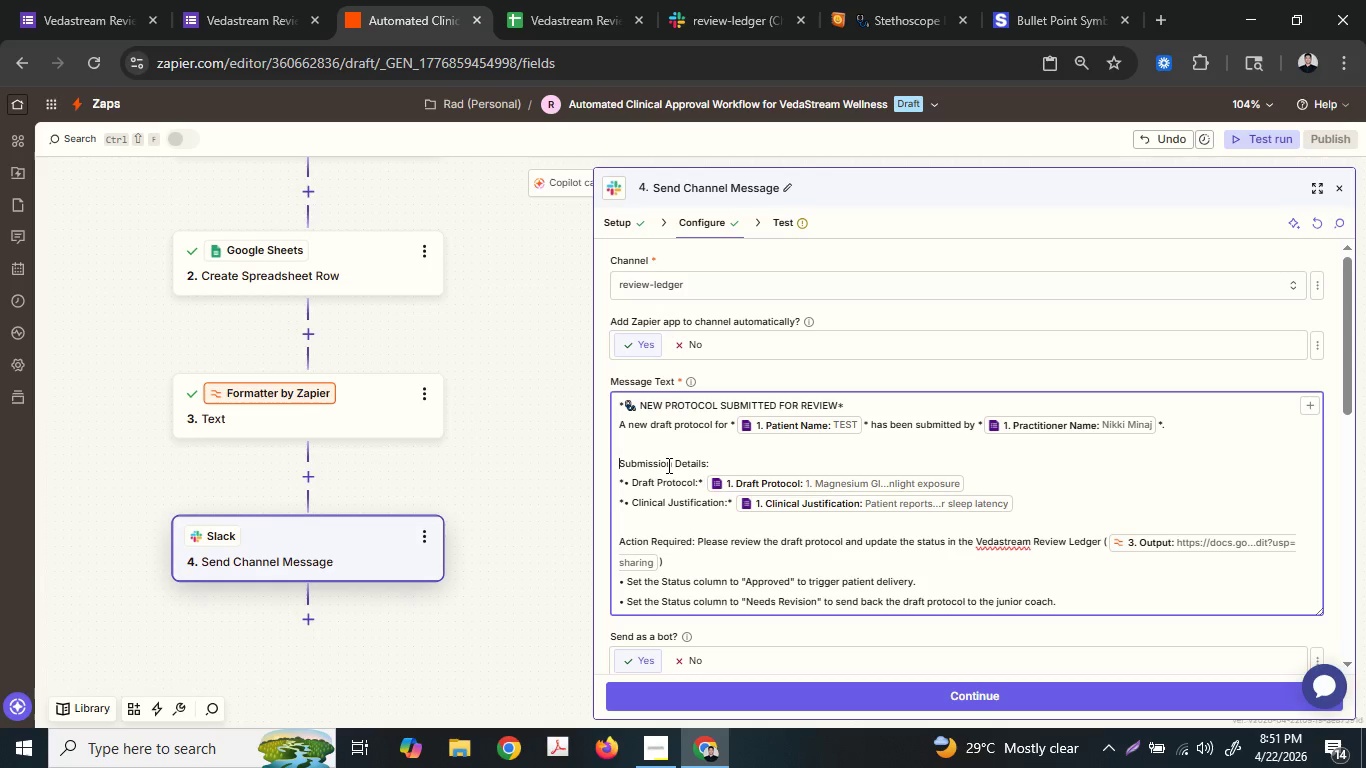 
key(ArrowRight)
 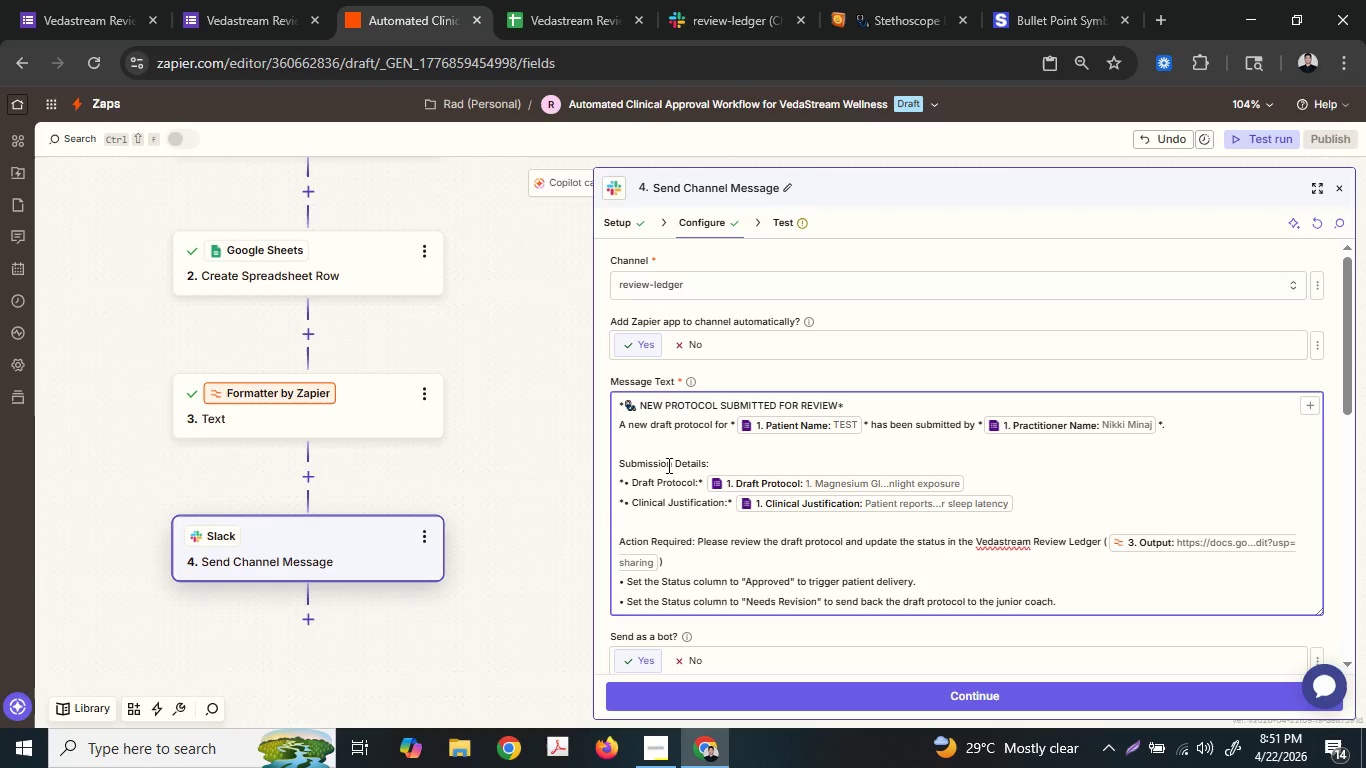 
key(Shift+8)
 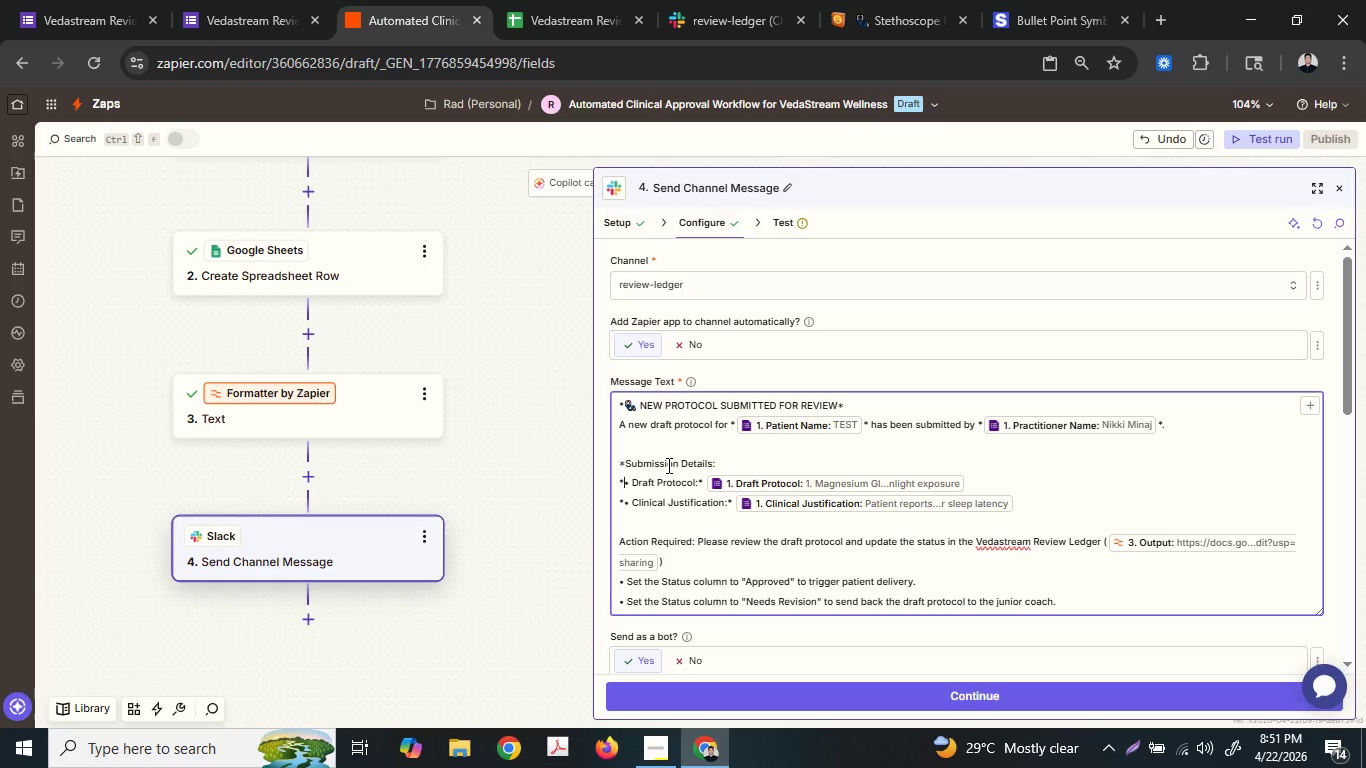 
key(ArrowDown)
 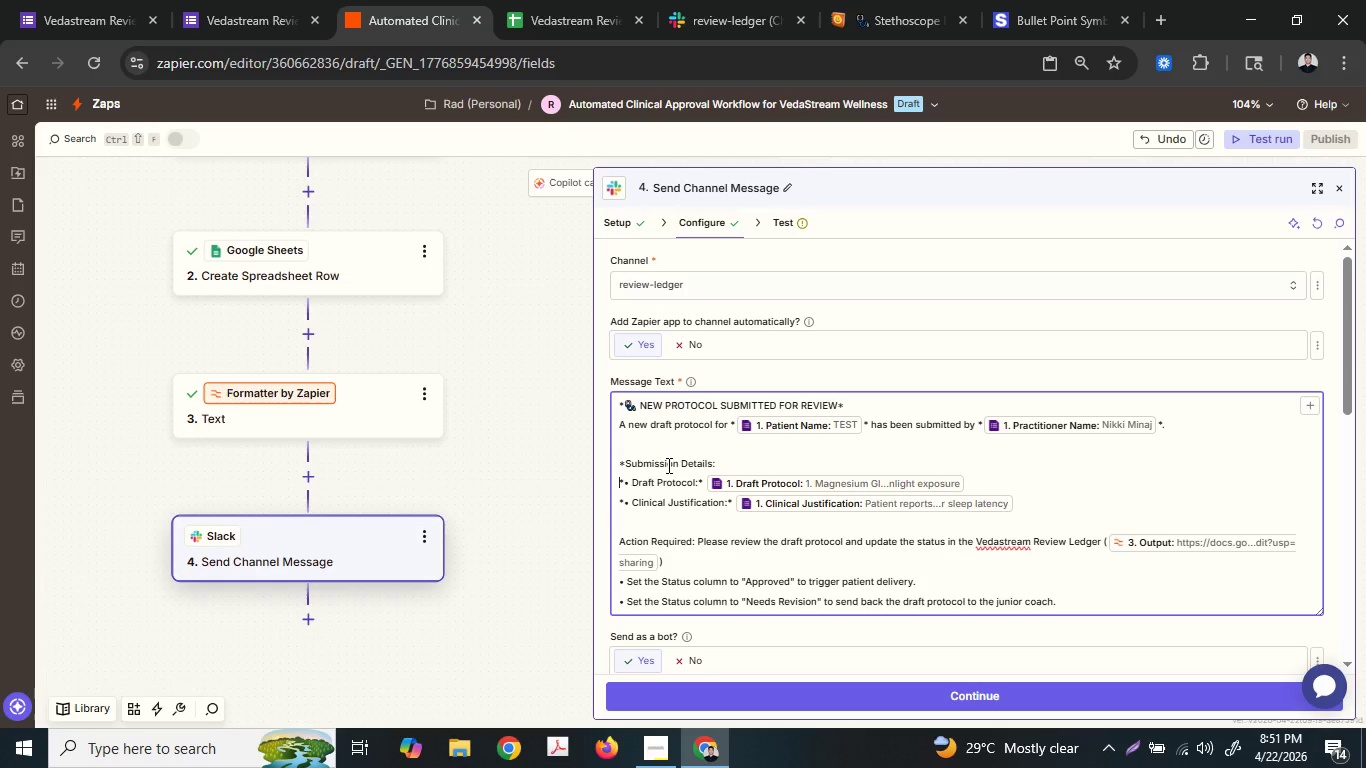 
key(ArrowLeft)
 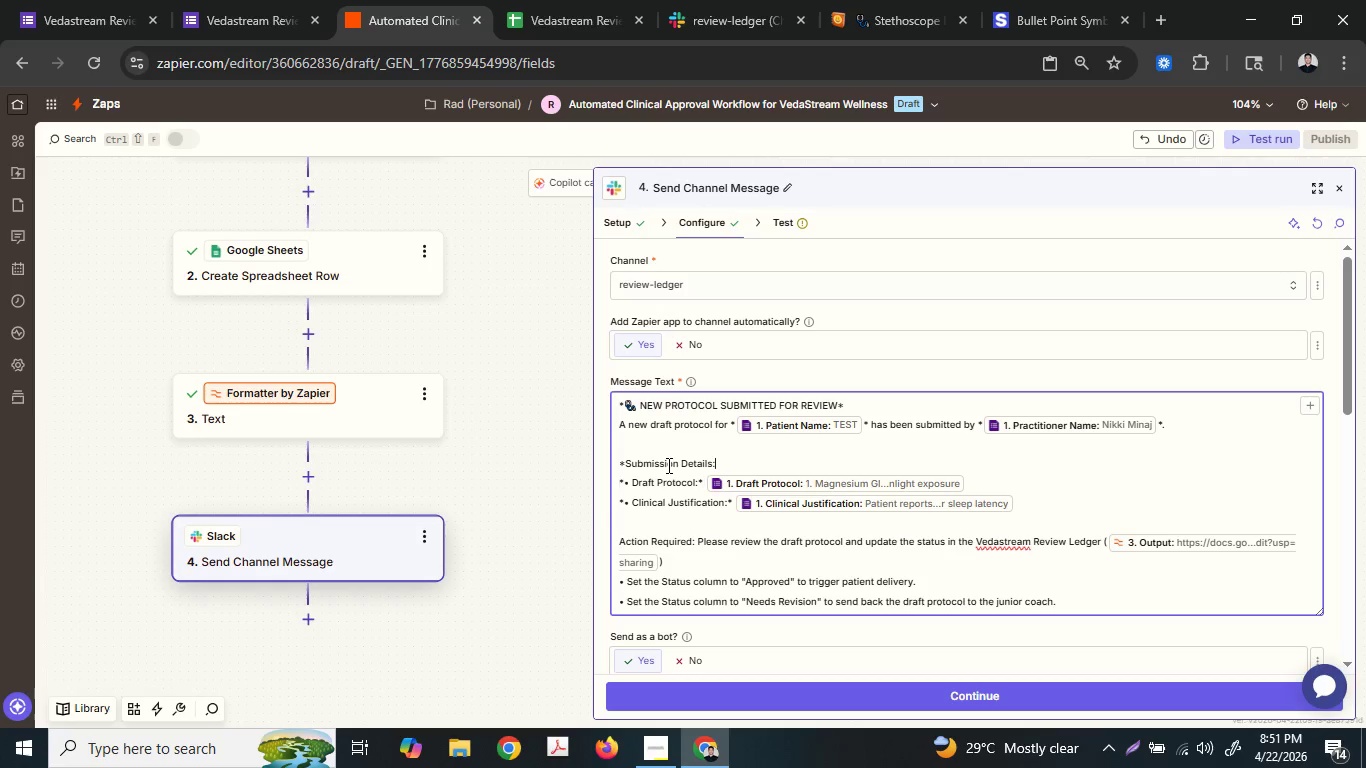 
key(ArrowLeft)
 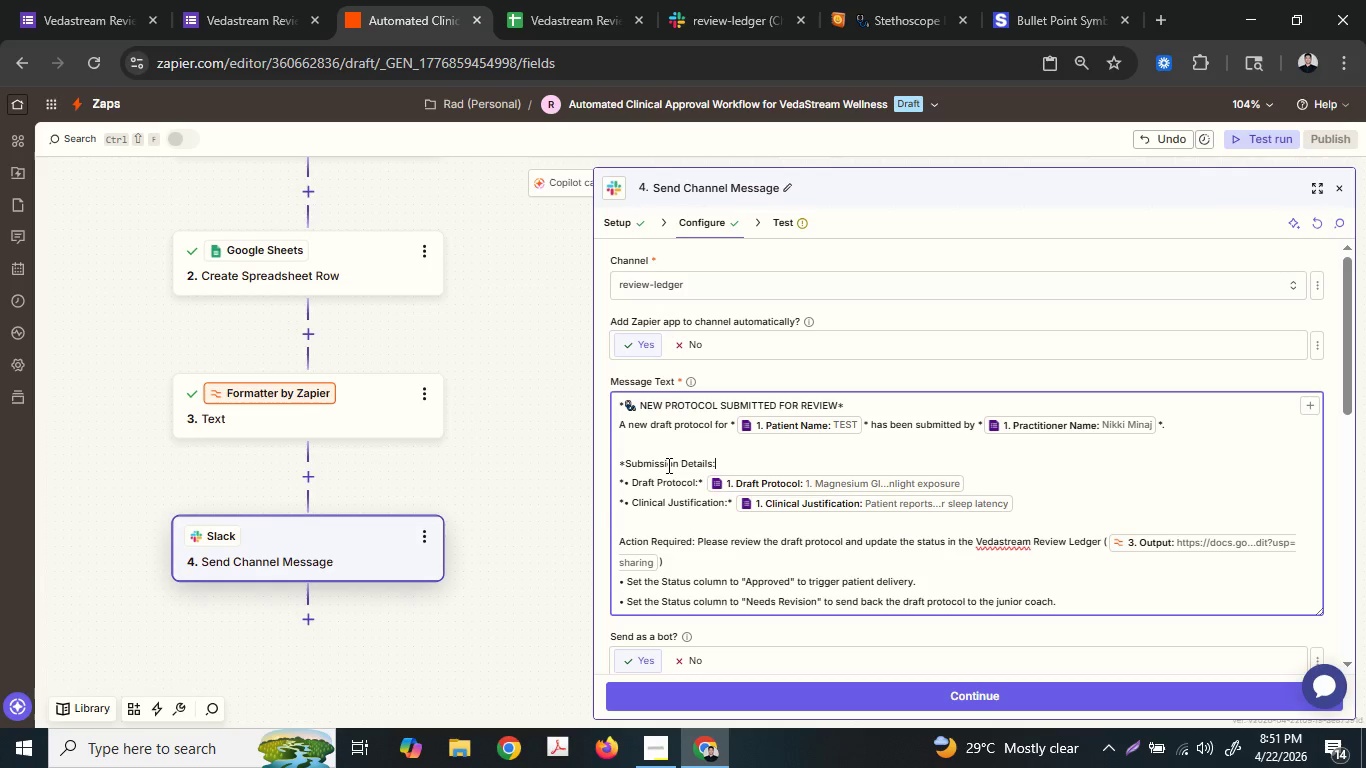 
key(Shift+ShiftLeft)
 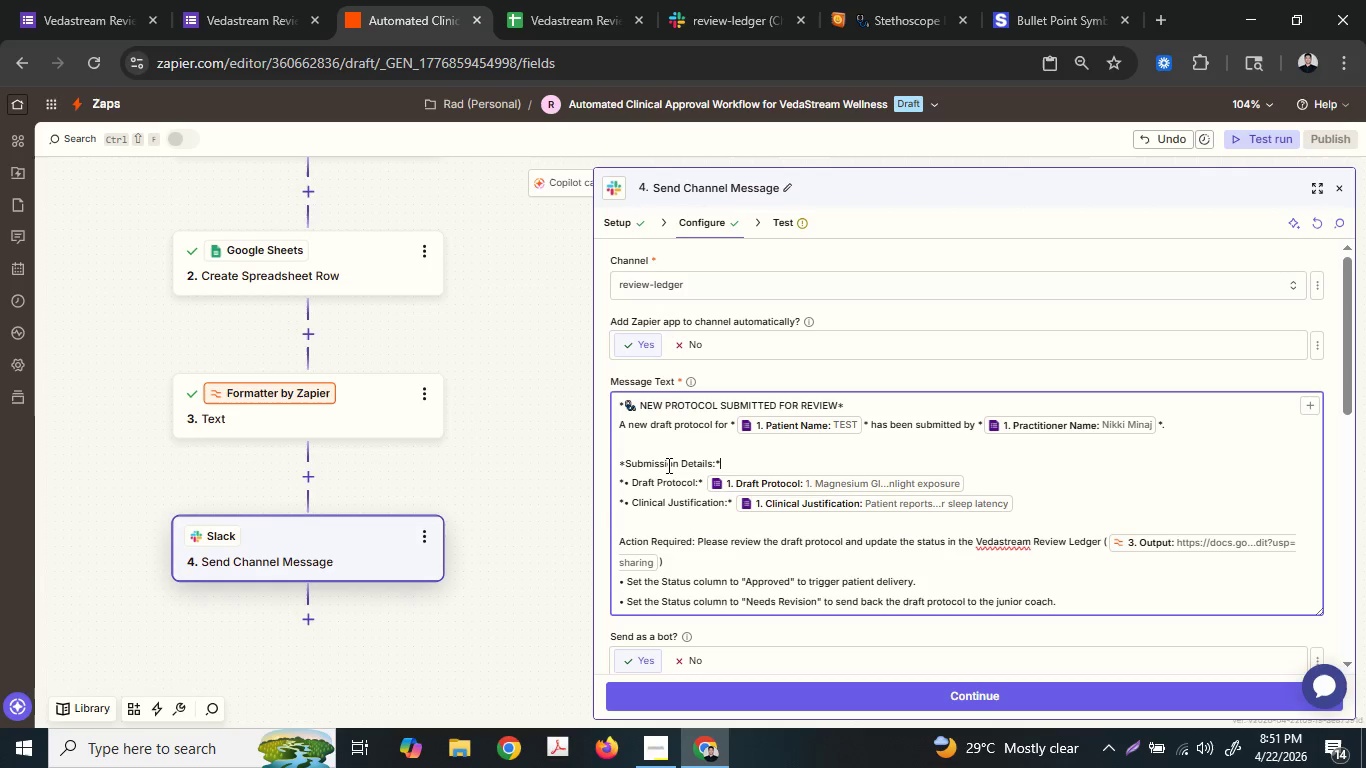 
key(Shift+8)
 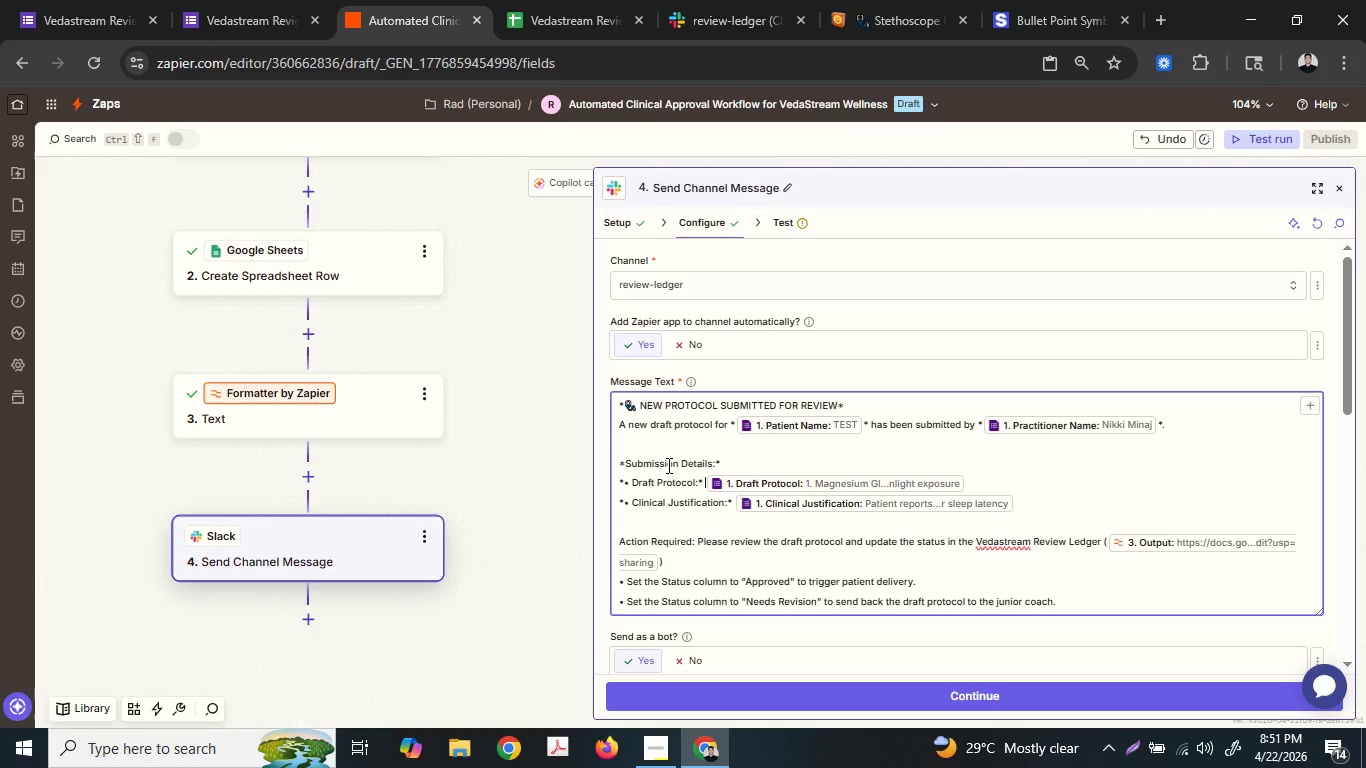 
key(ArrowDown)
 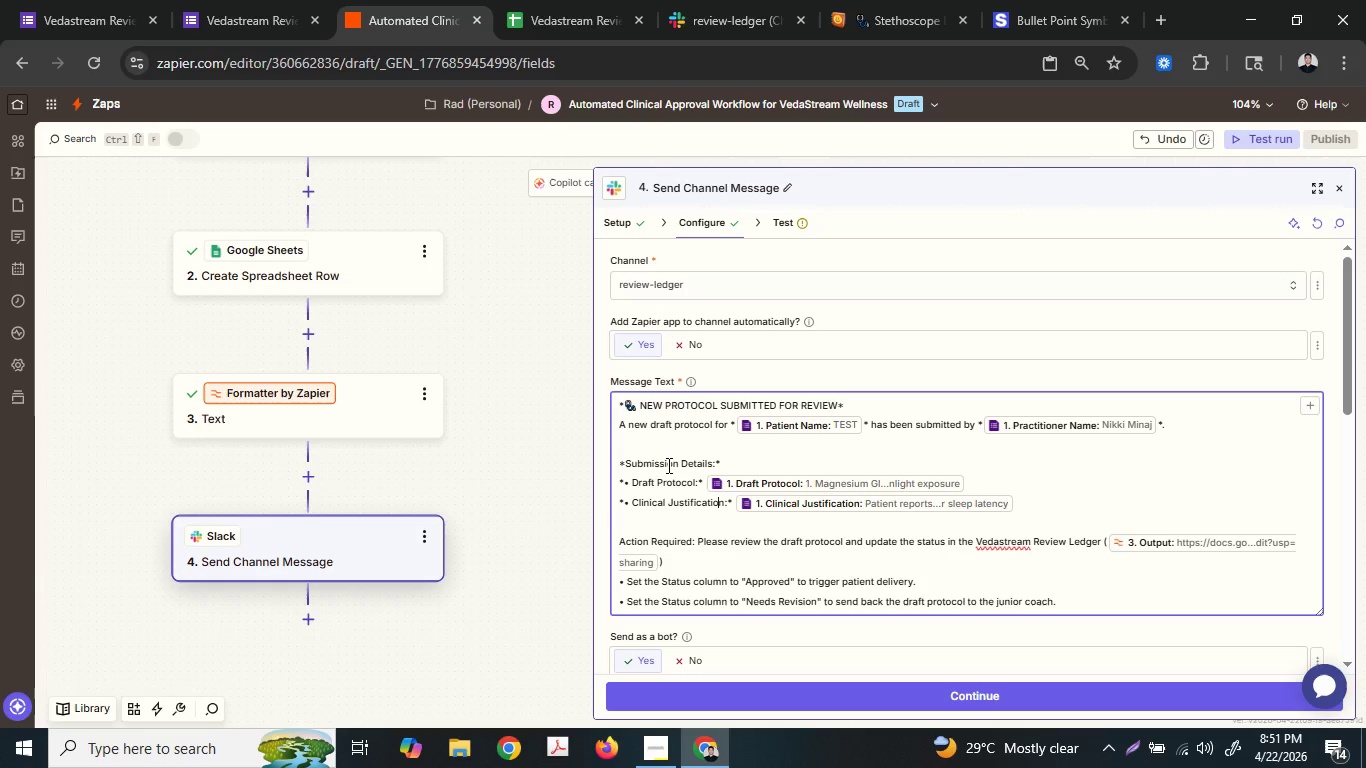 
key(ArrowDown)
 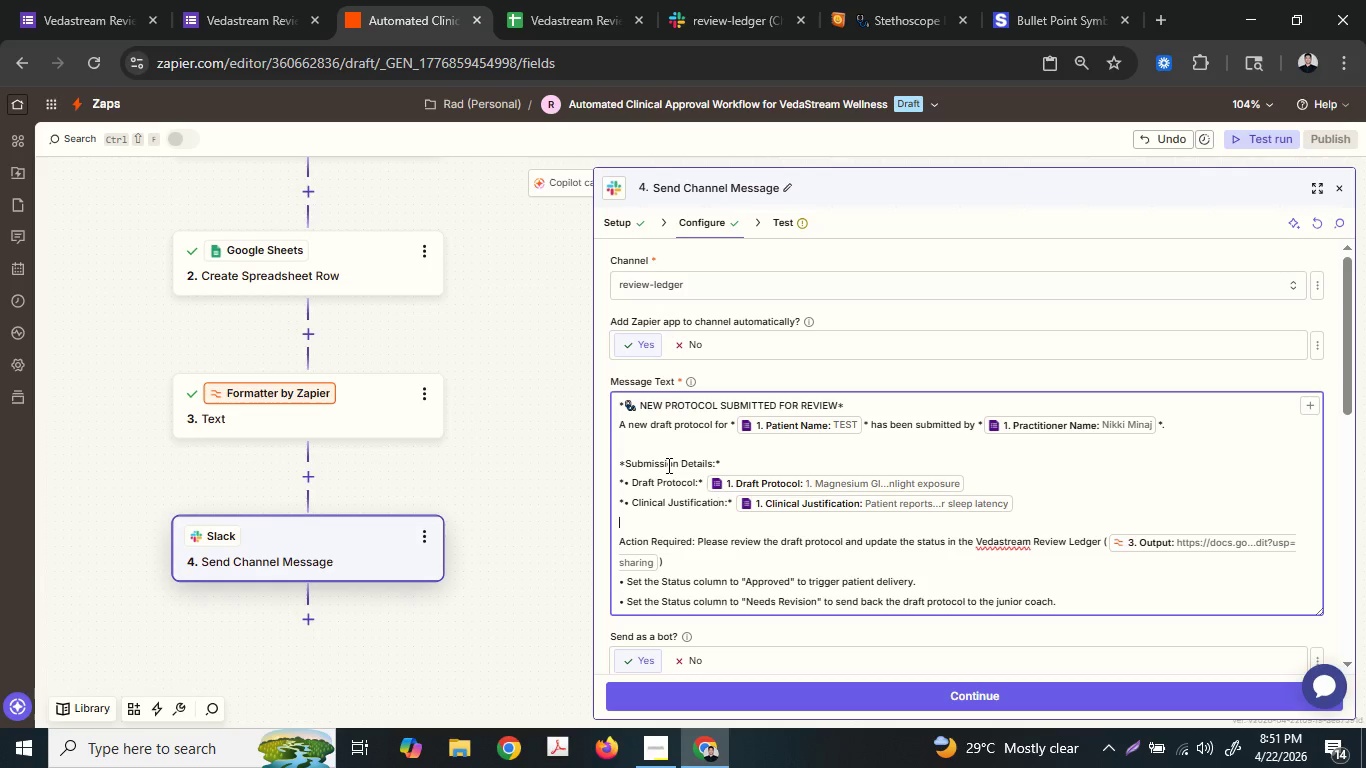 
key(ArrowDown)
 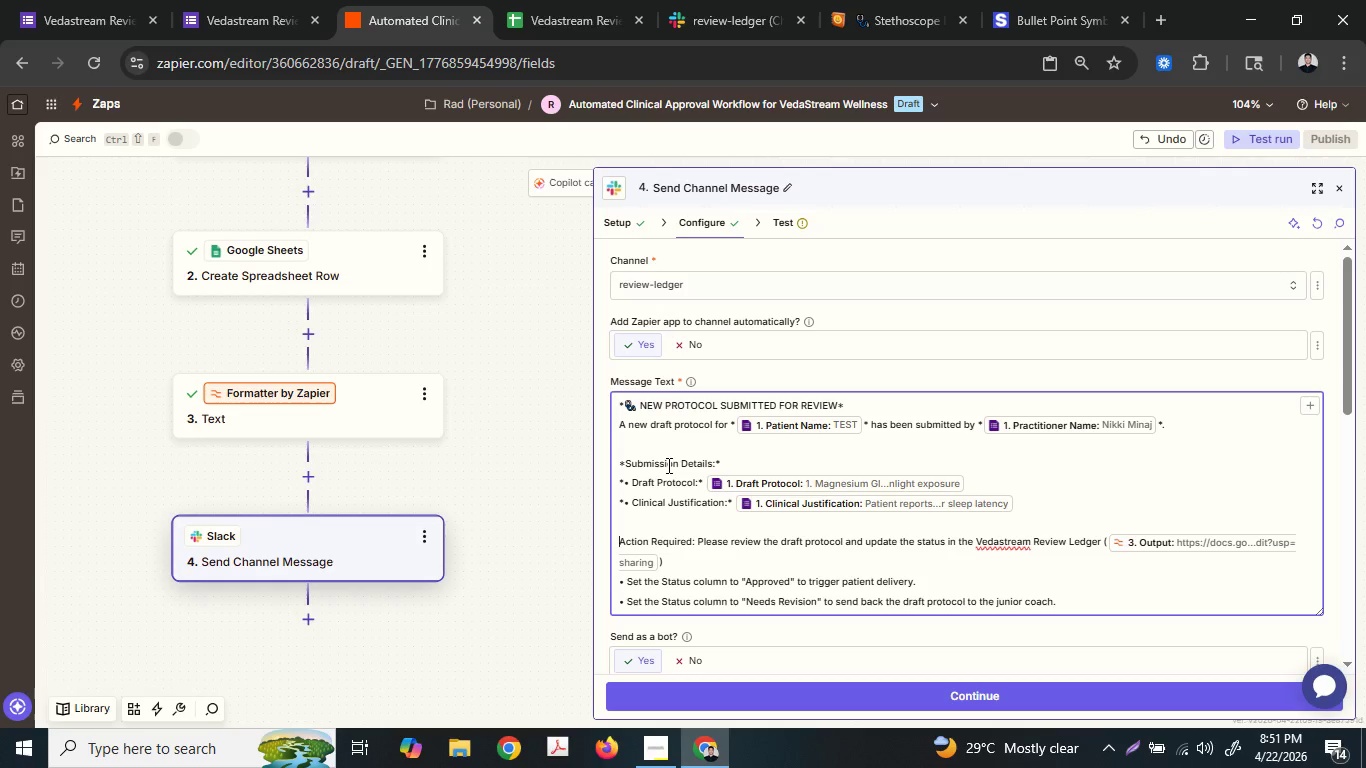 
key(ArrowRight)
 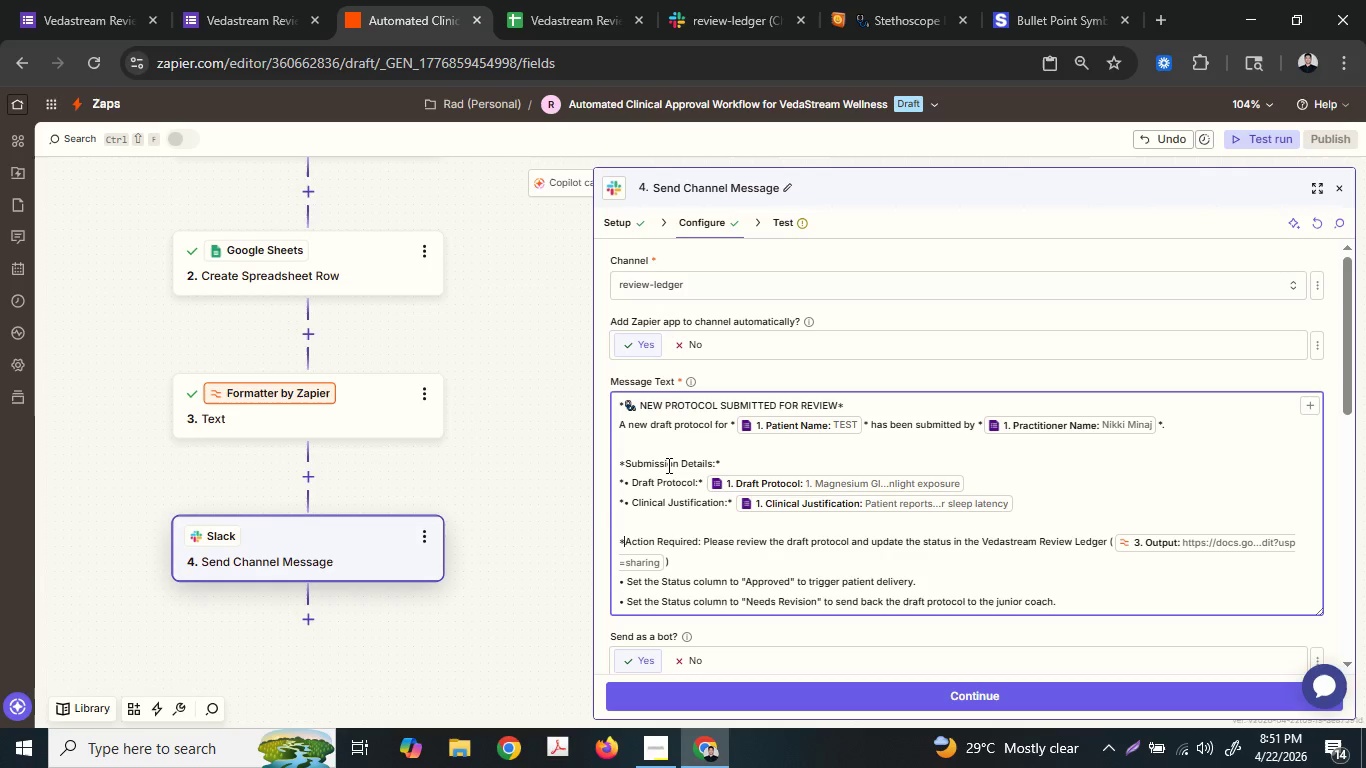 
key(Shift+ShiftLeft)
 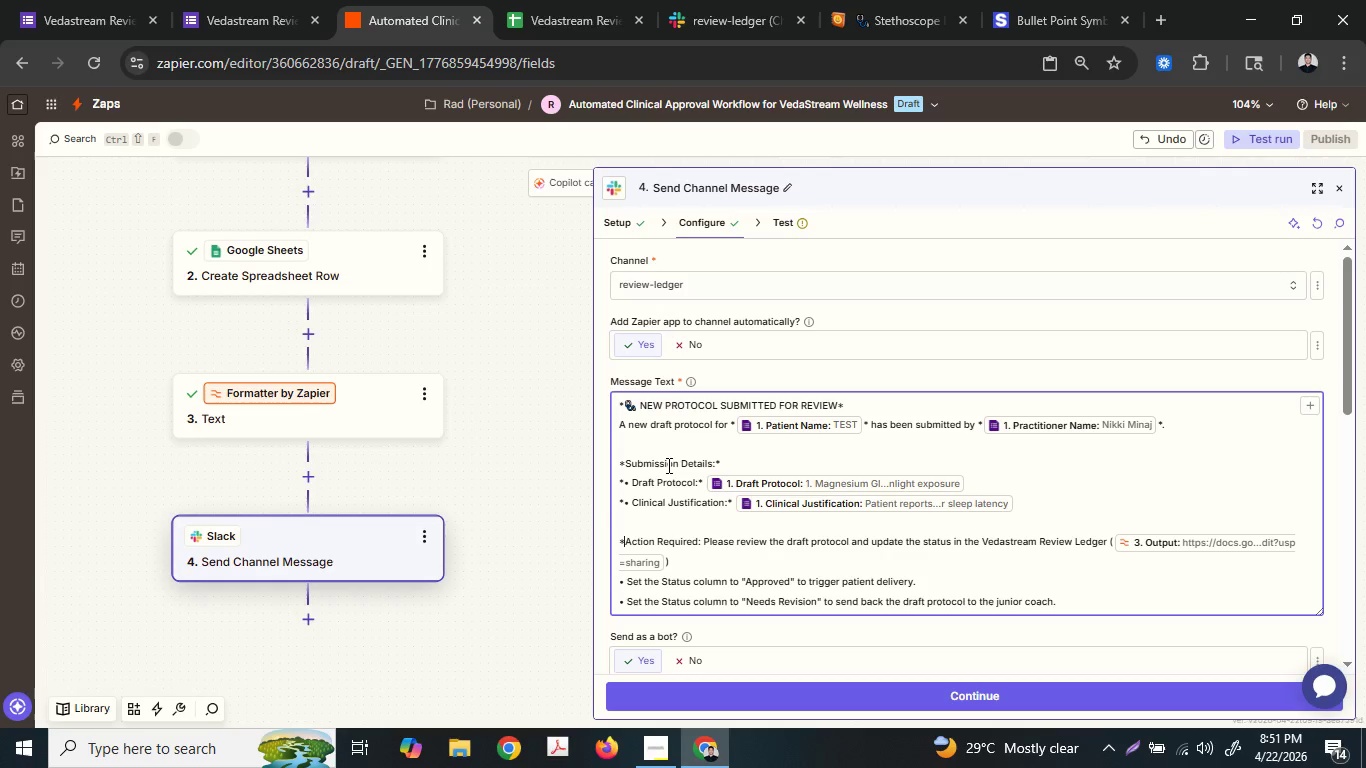 
key(Shift+8)
 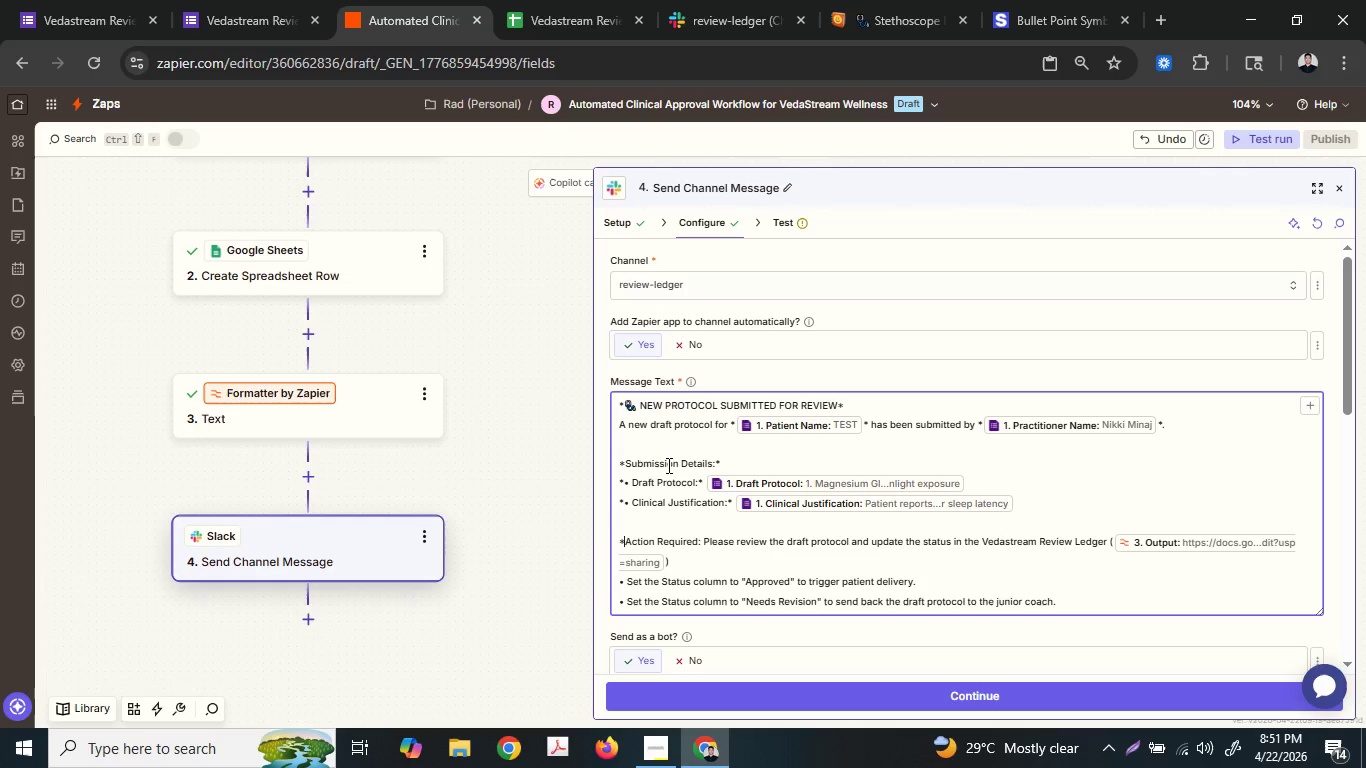 
key(ArrowDown)
 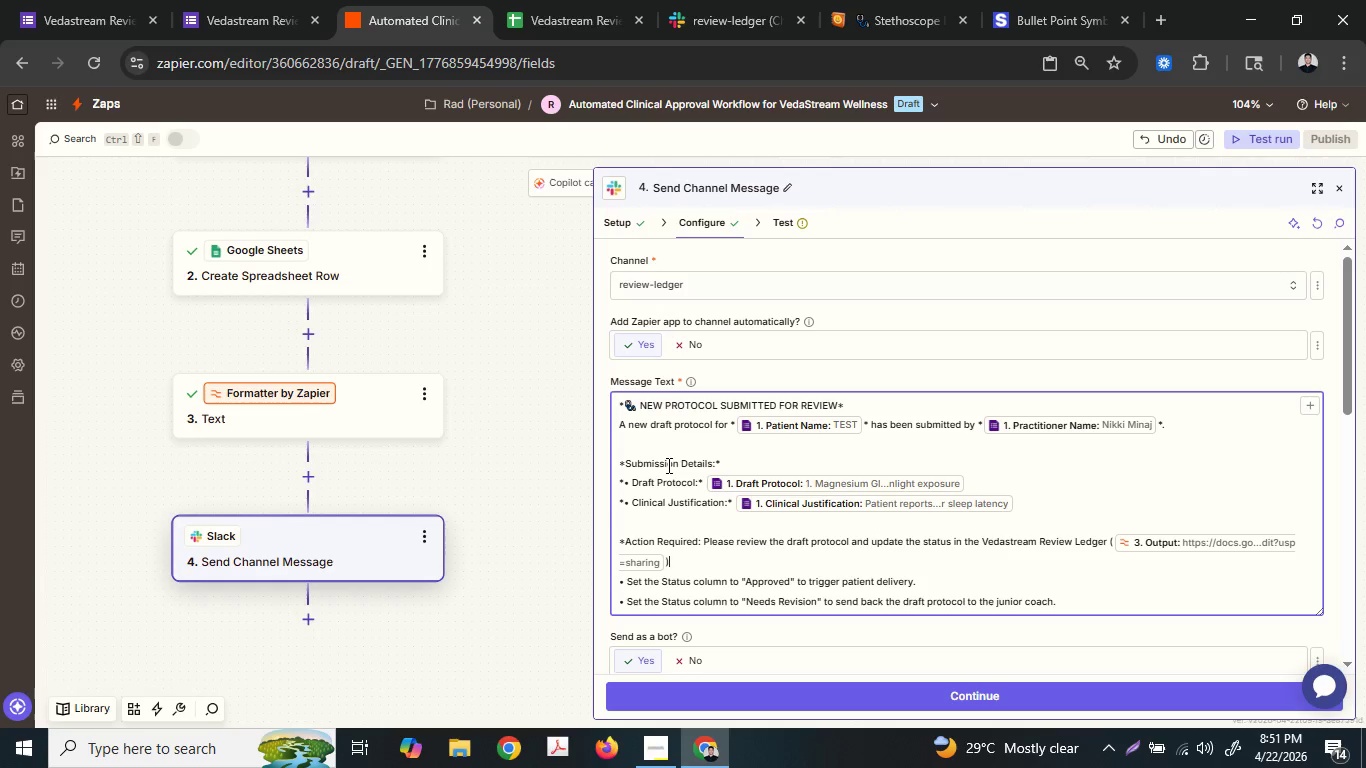 
key(ArrowRight)
 